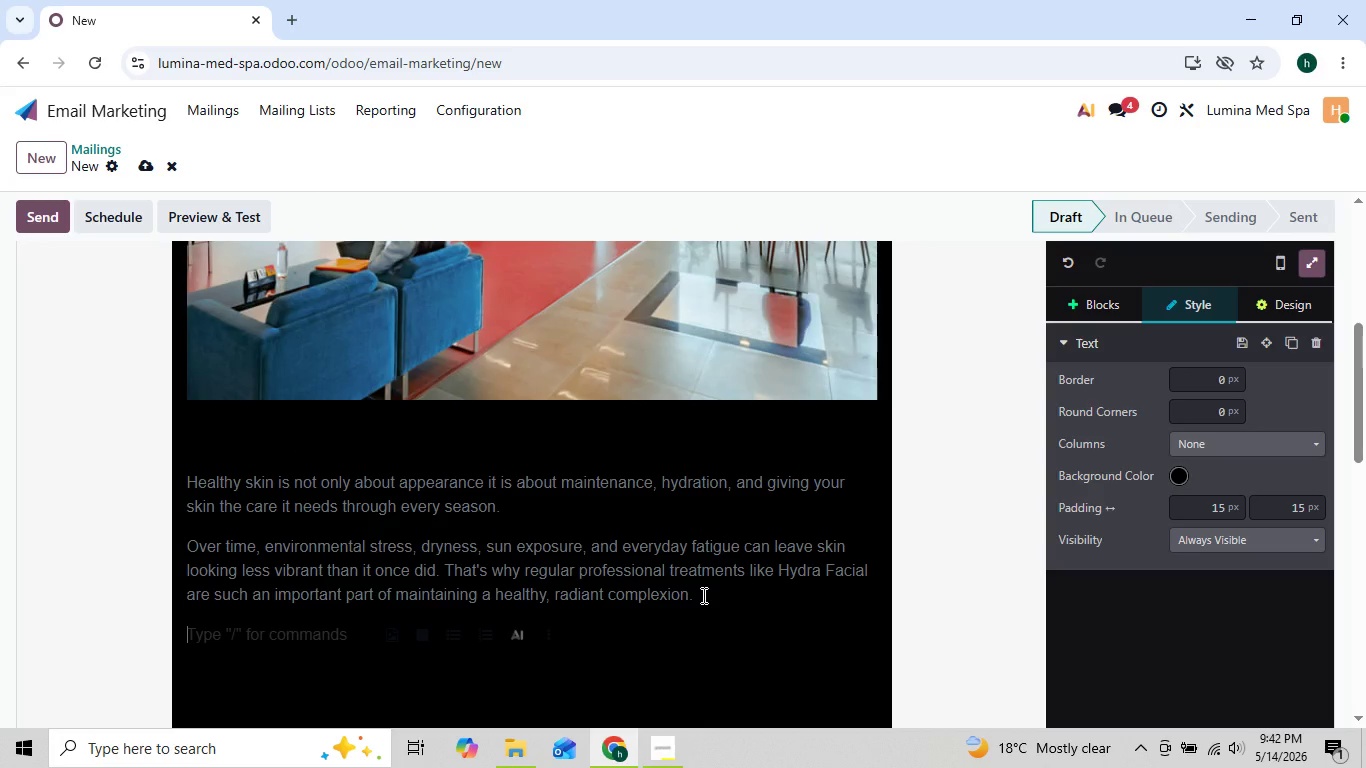 
left_click([702, 595])
 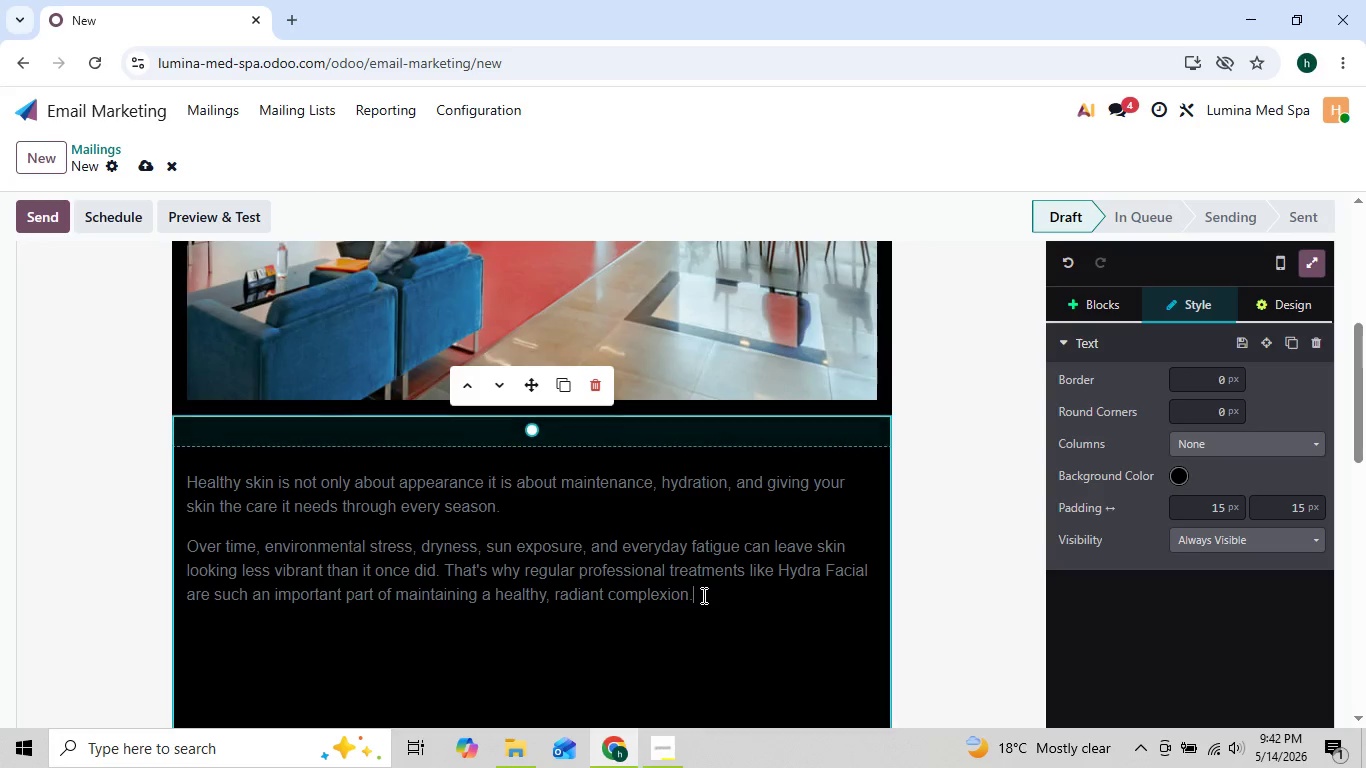 
type(Your)
key(Backspace)
key(Backspace)
key(Backspace)
key(Backspace)
 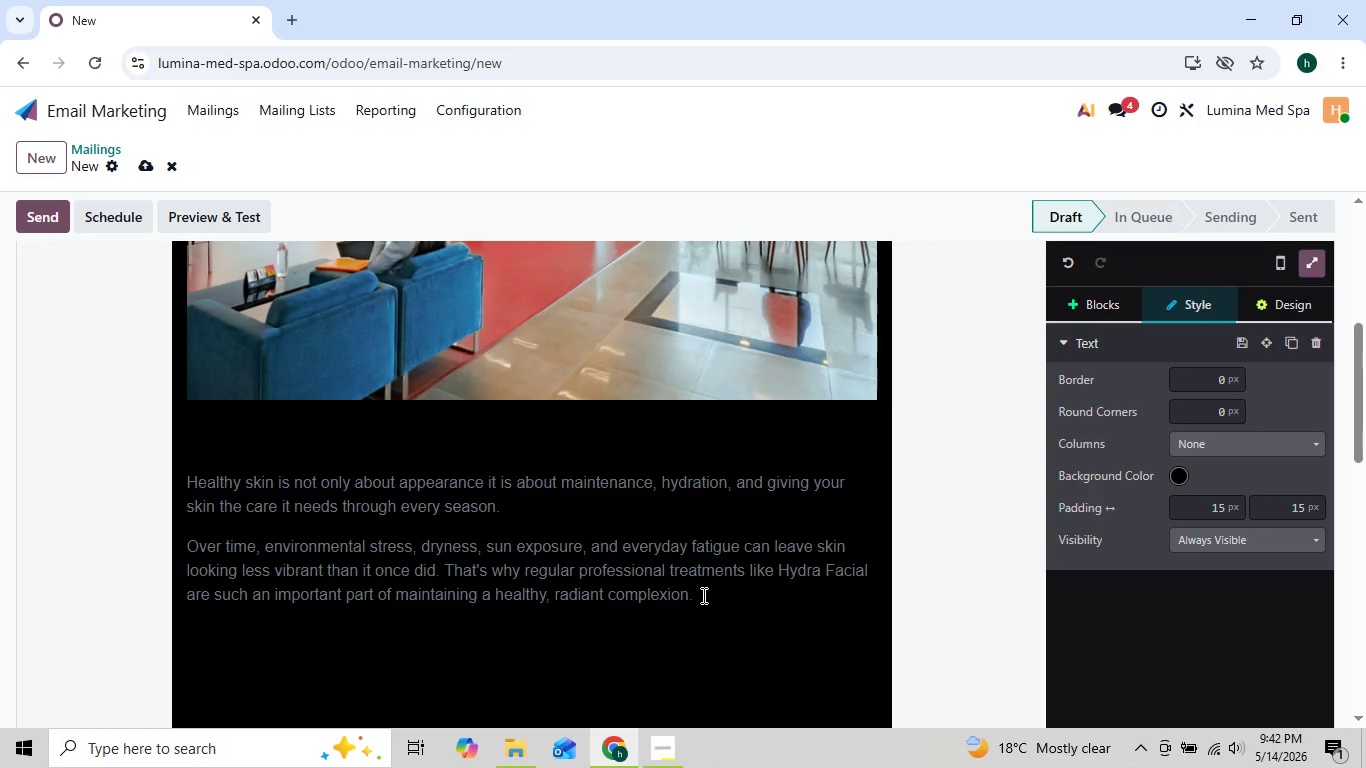 
key(Enter)
 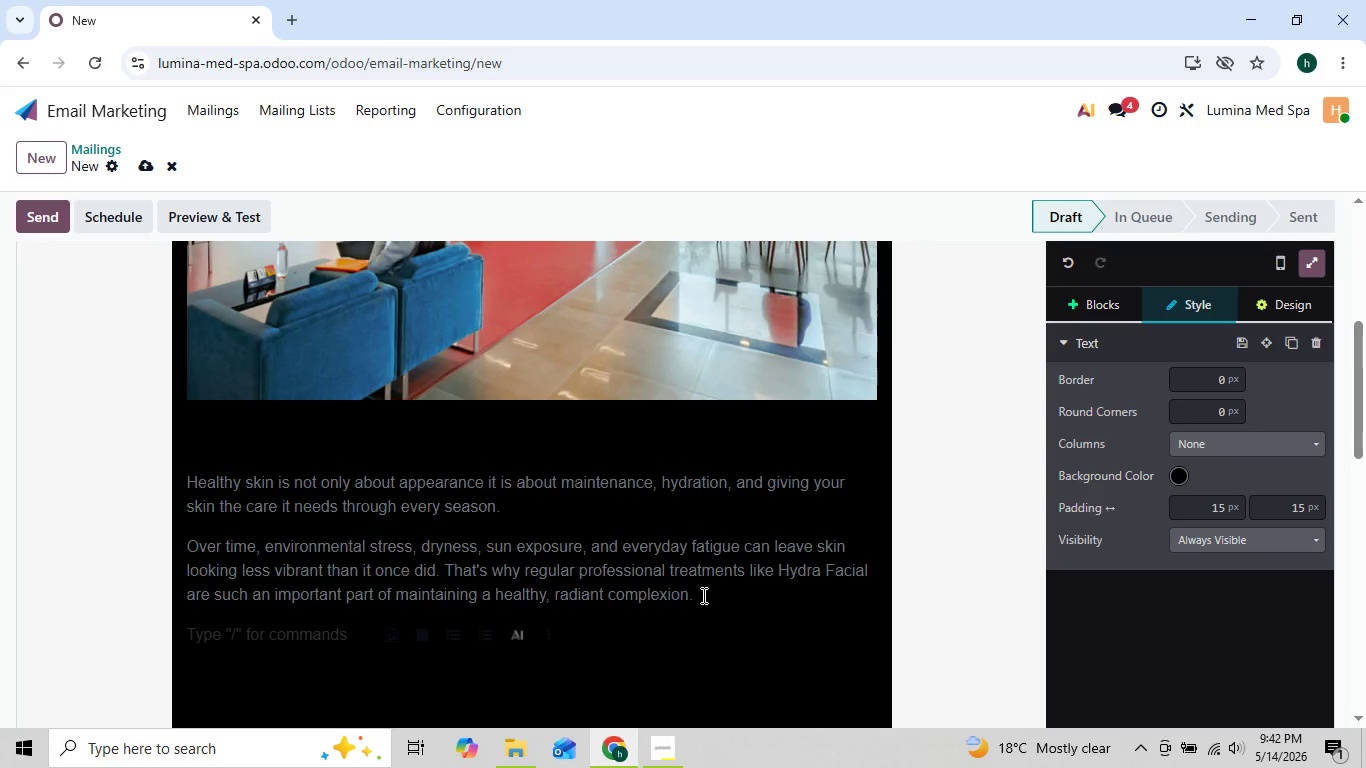 
type(Your previous visita)
key(Backspace)
type(s showed us that you value skincare that feels luxrio)
 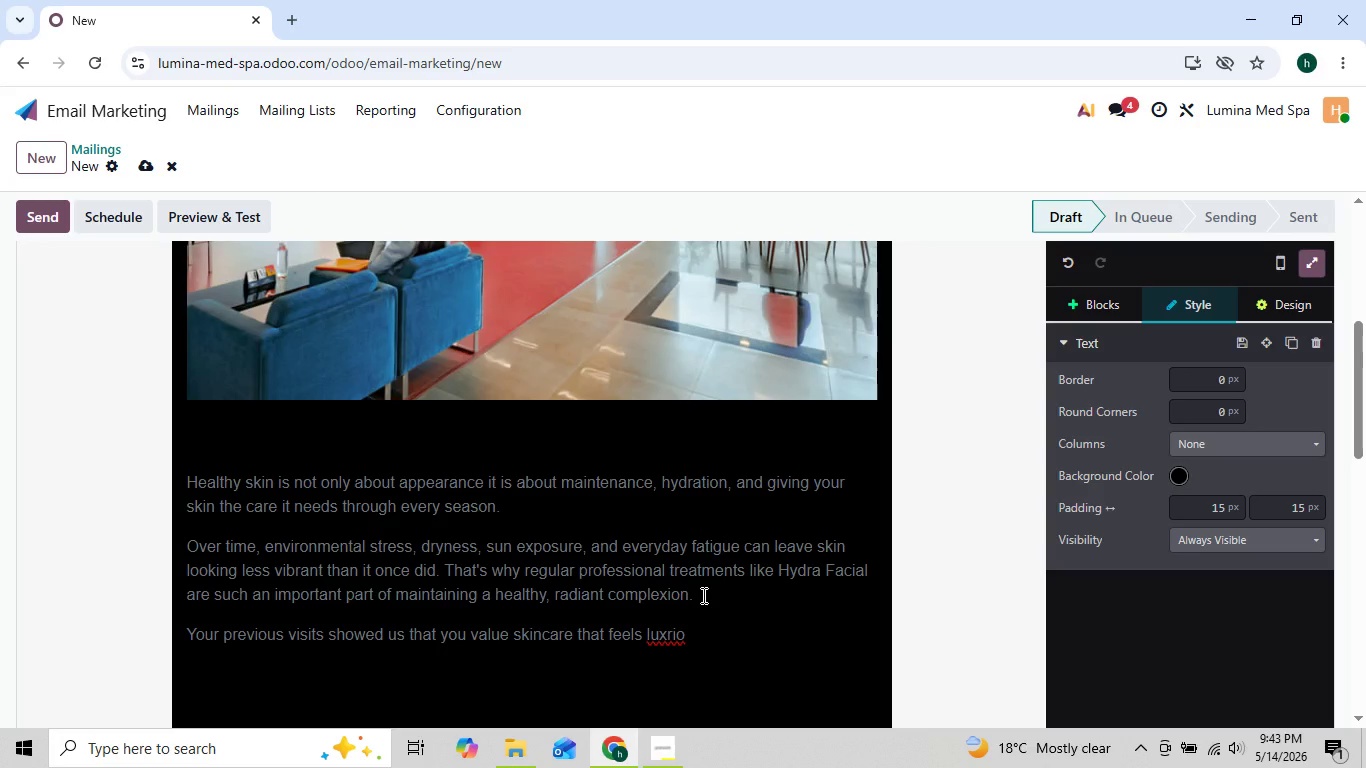 
key(ArrowLeft)
 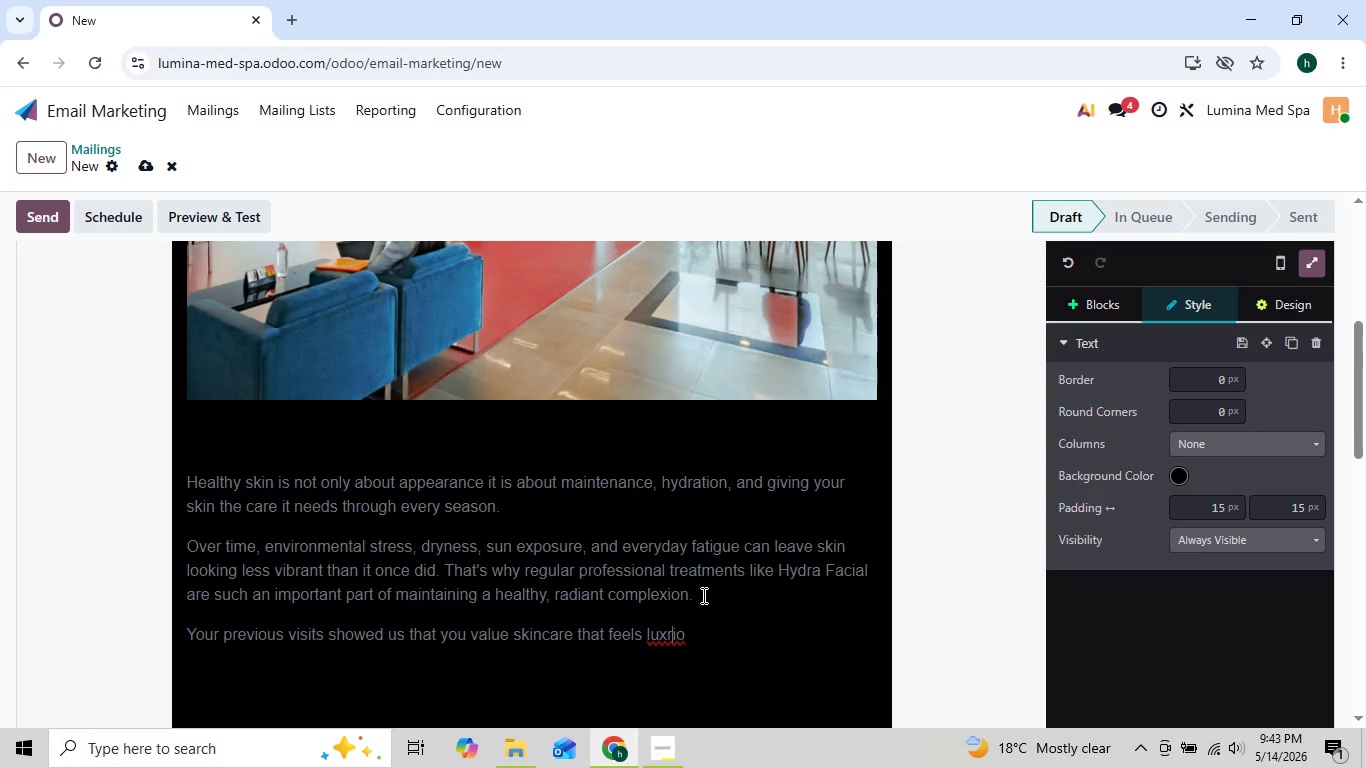 
key(ArrowLeft)
 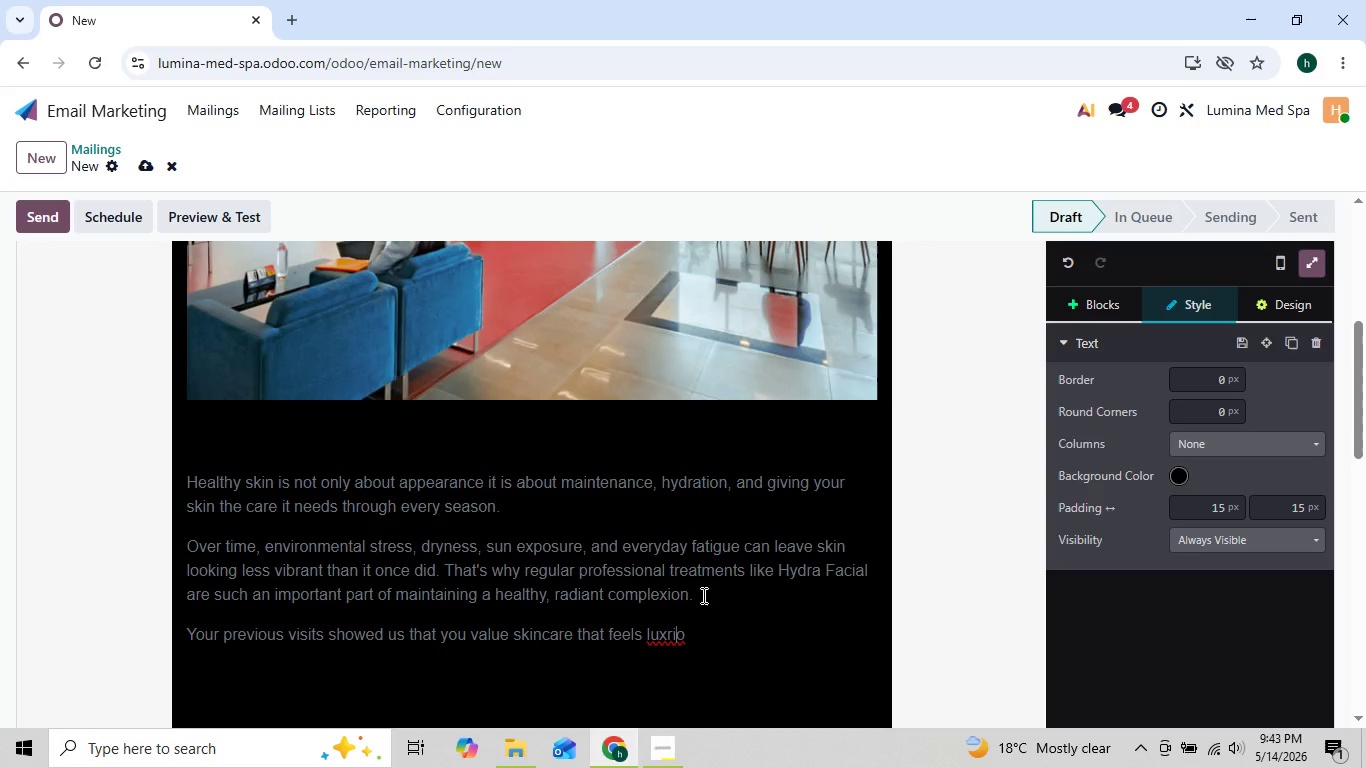 
key(ArrowRight)
 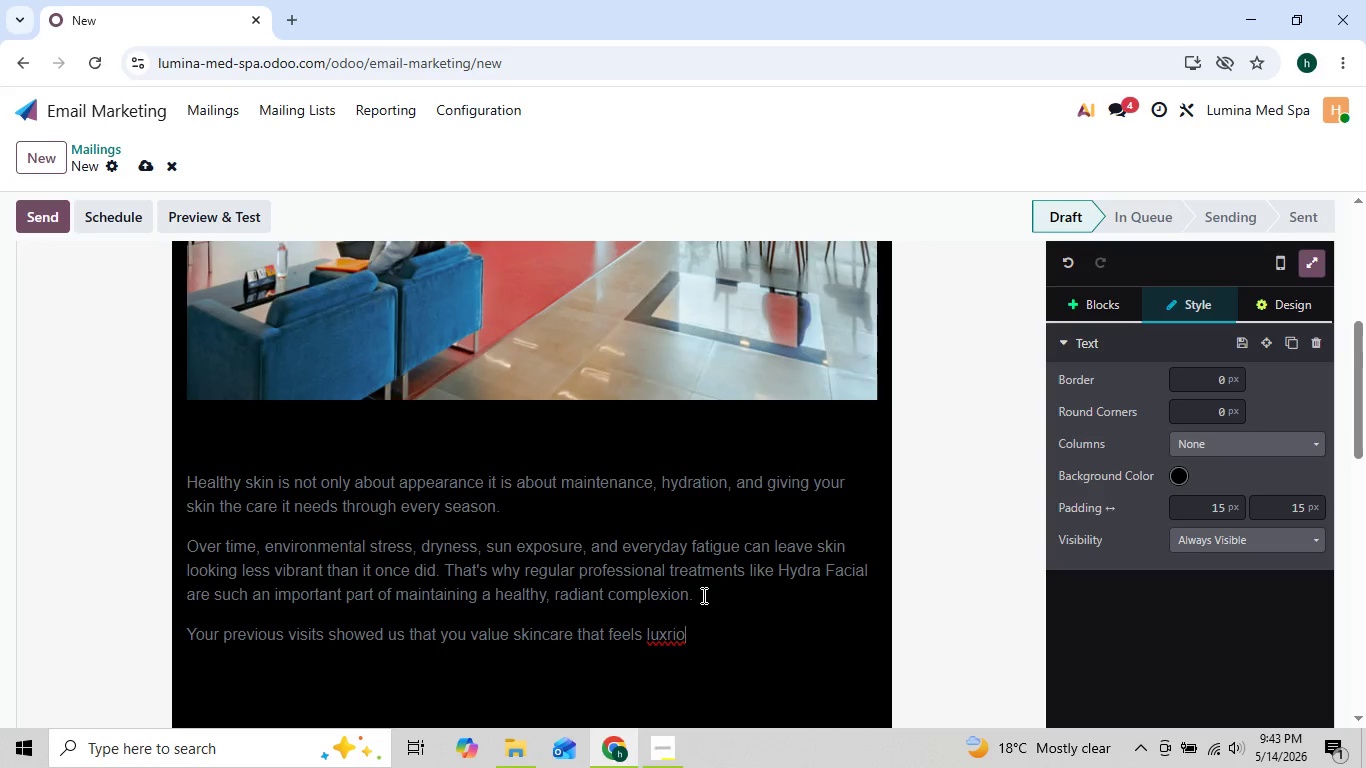 
key(ArrowRight)
 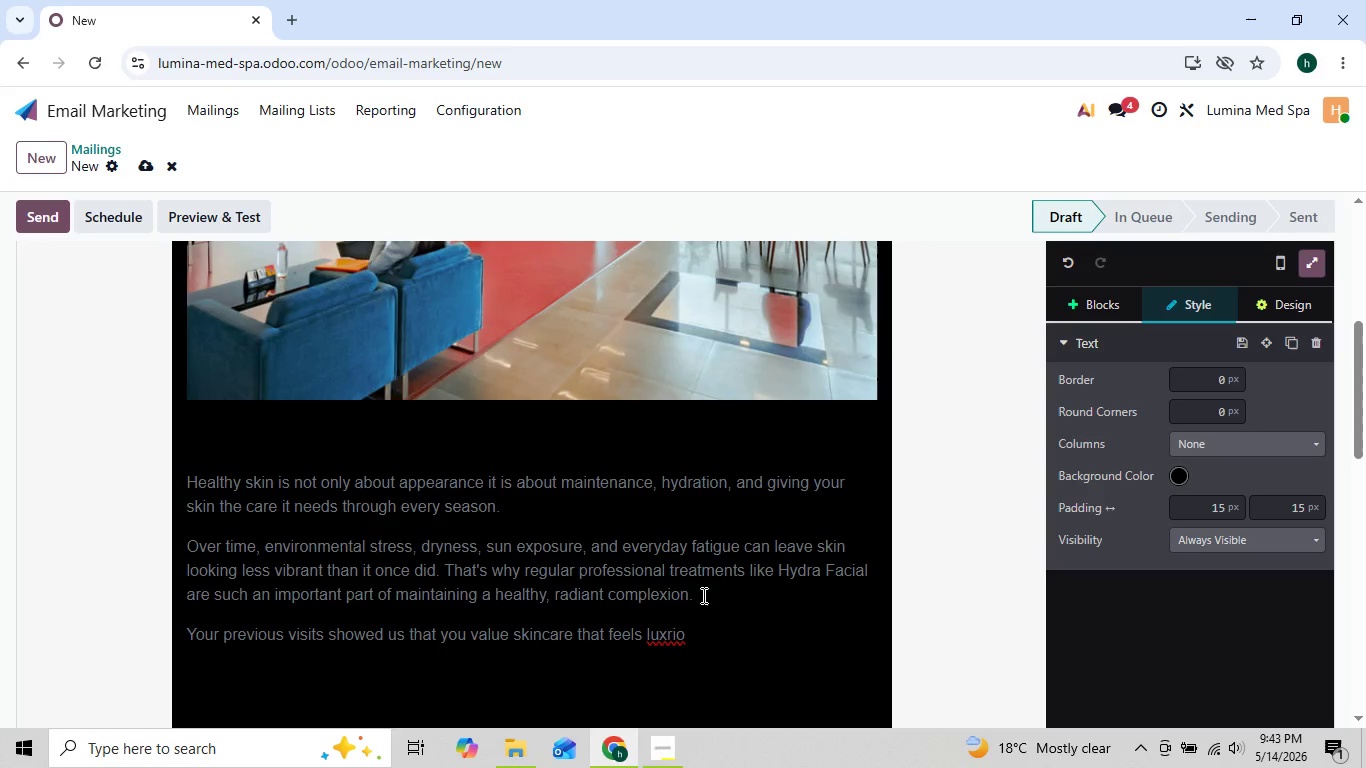 
type(us )
 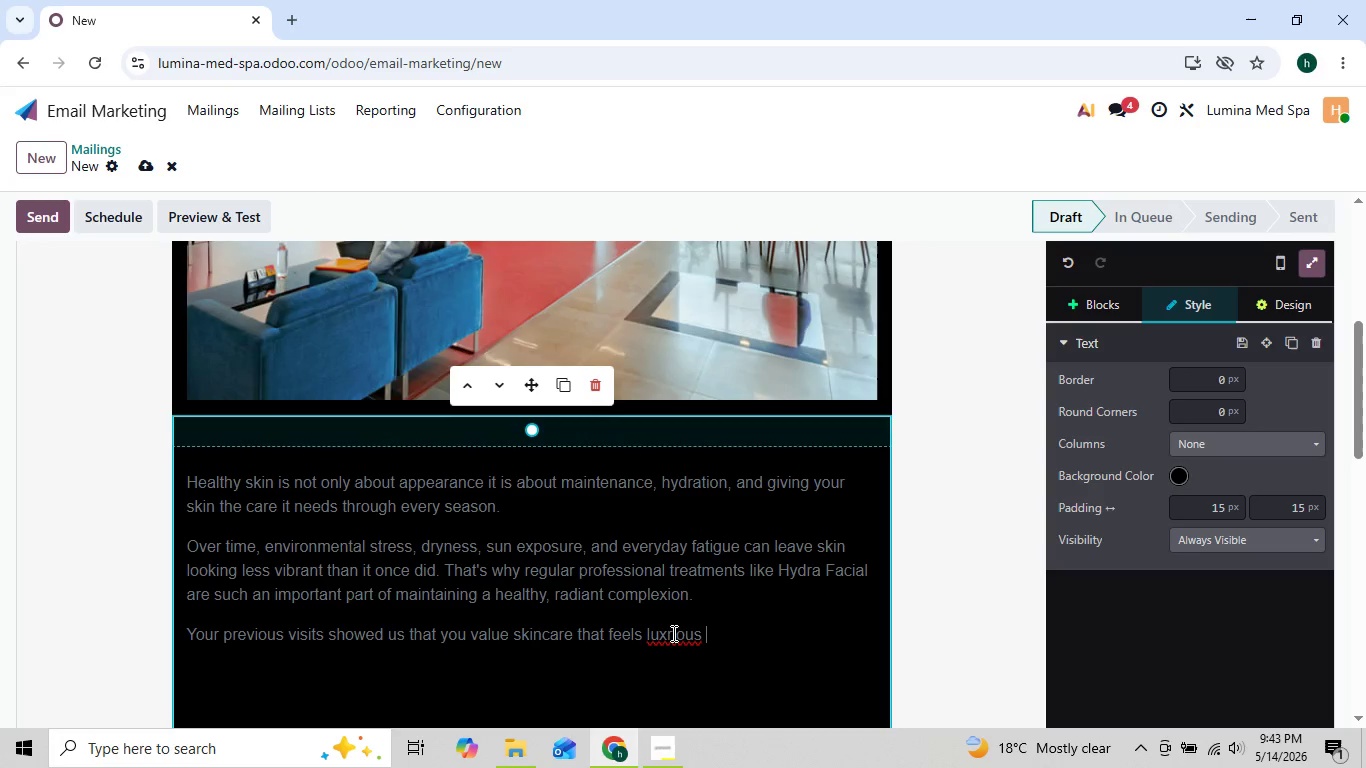 
wait(5.91)
 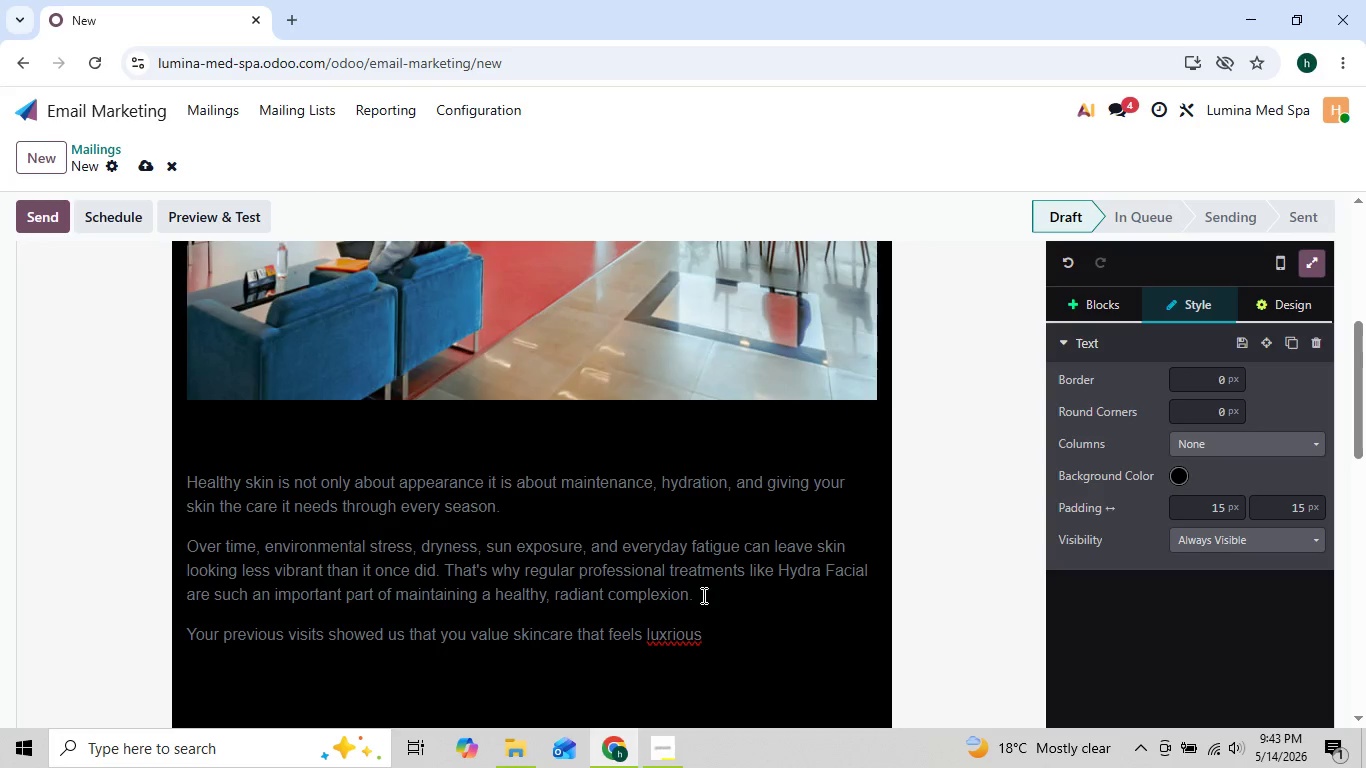 
left_click([668, 630])
 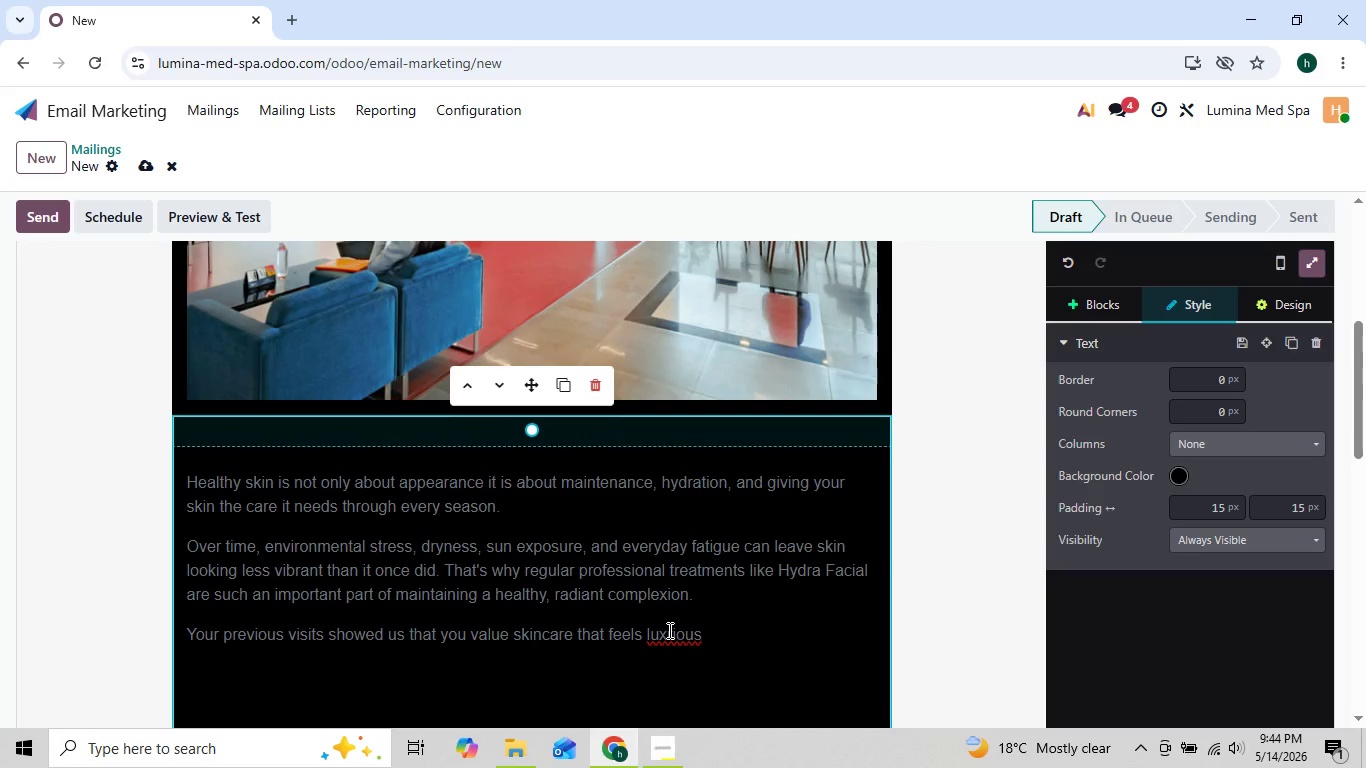 
key(U)
 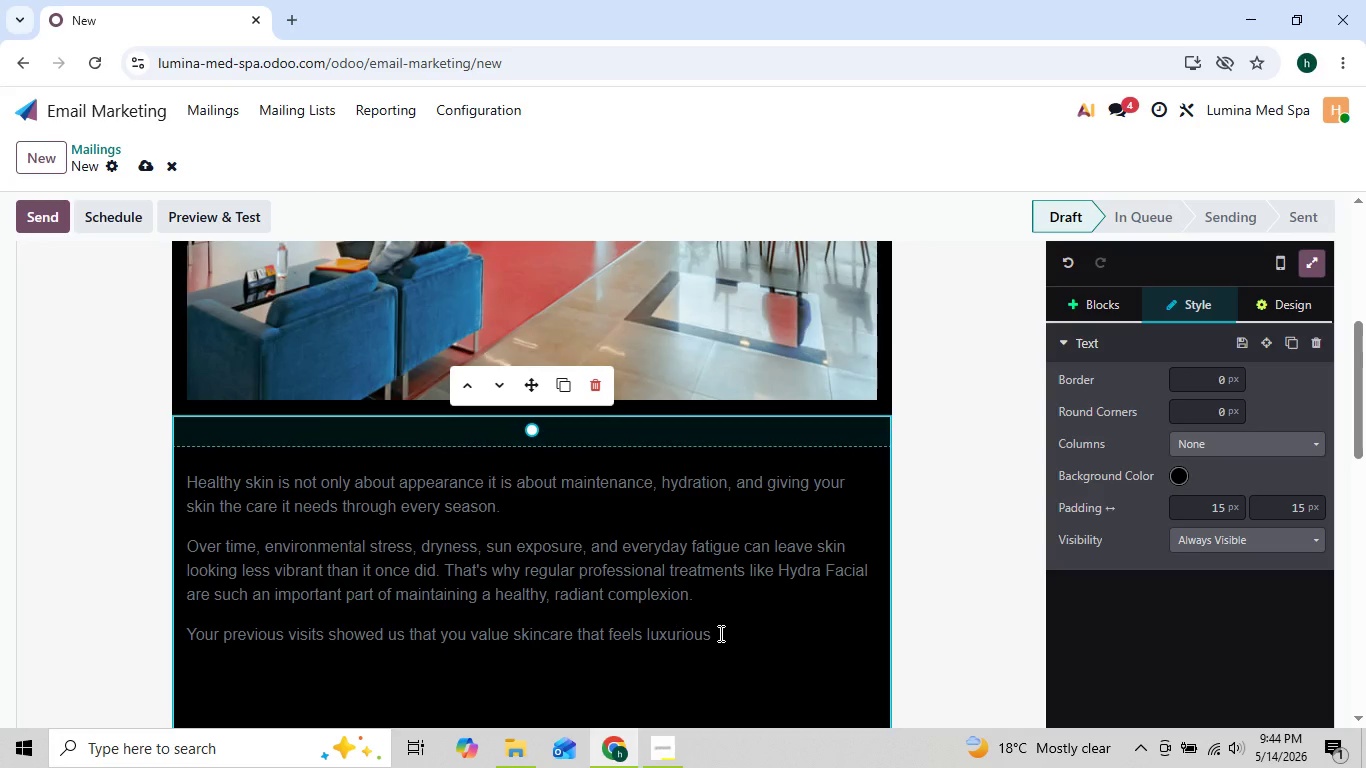 
left_click([719, 633])
 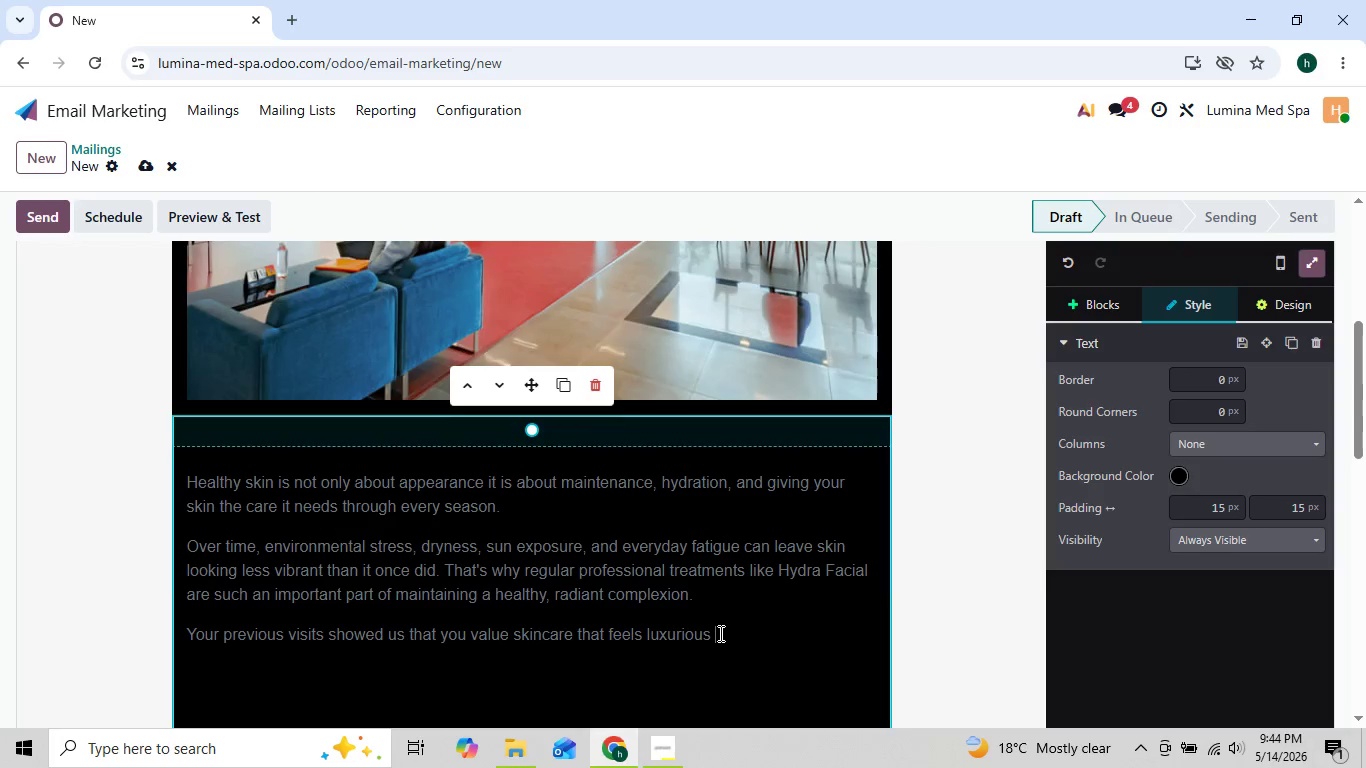 
key(ArrowLeft)
 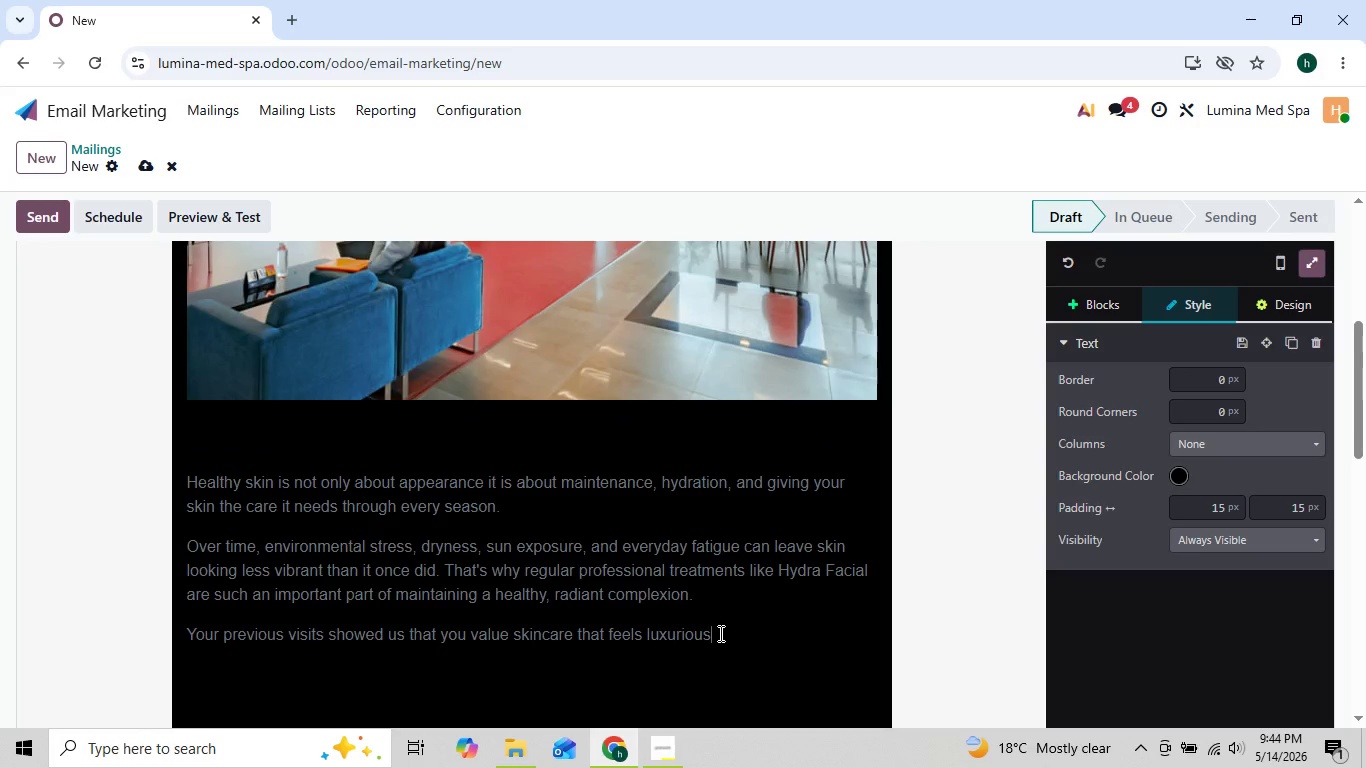 
key(ArrowRight)
 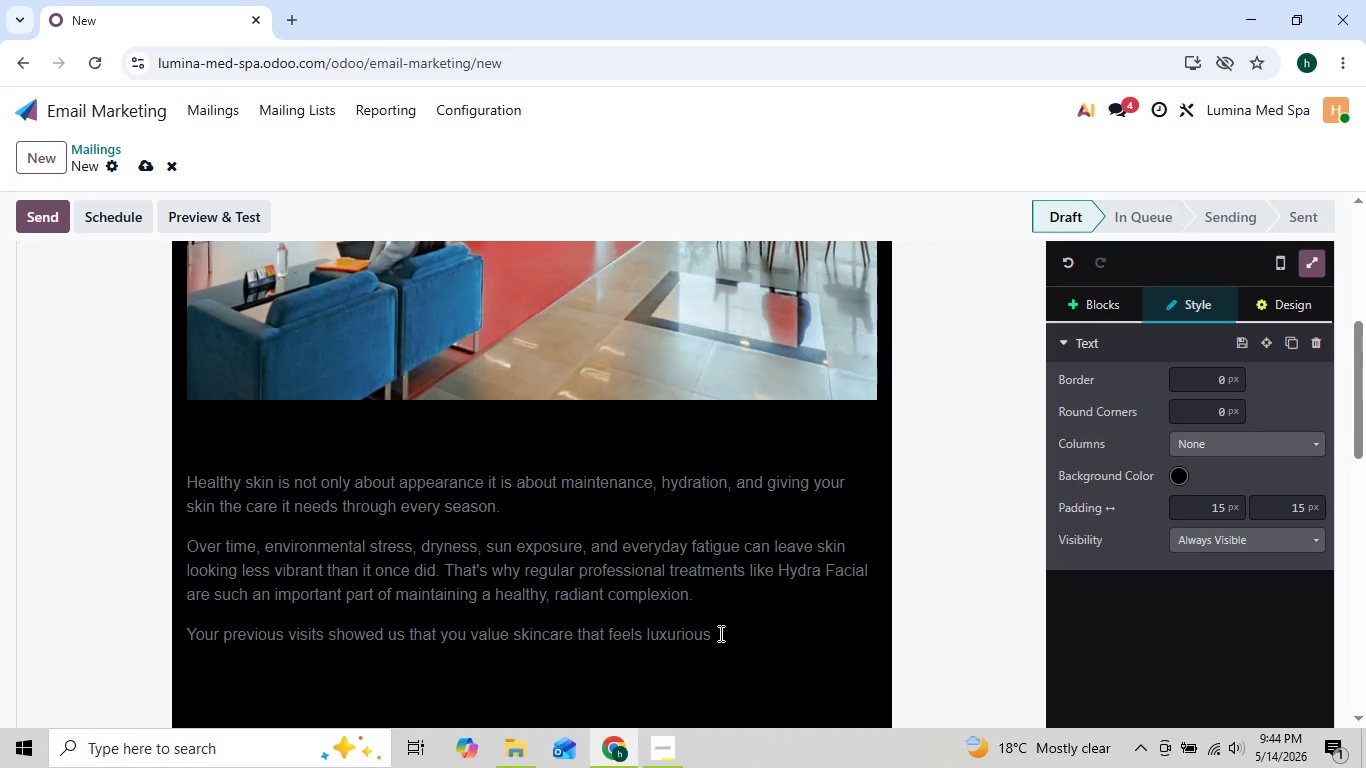 
type(while also delivering visible results. we would )
 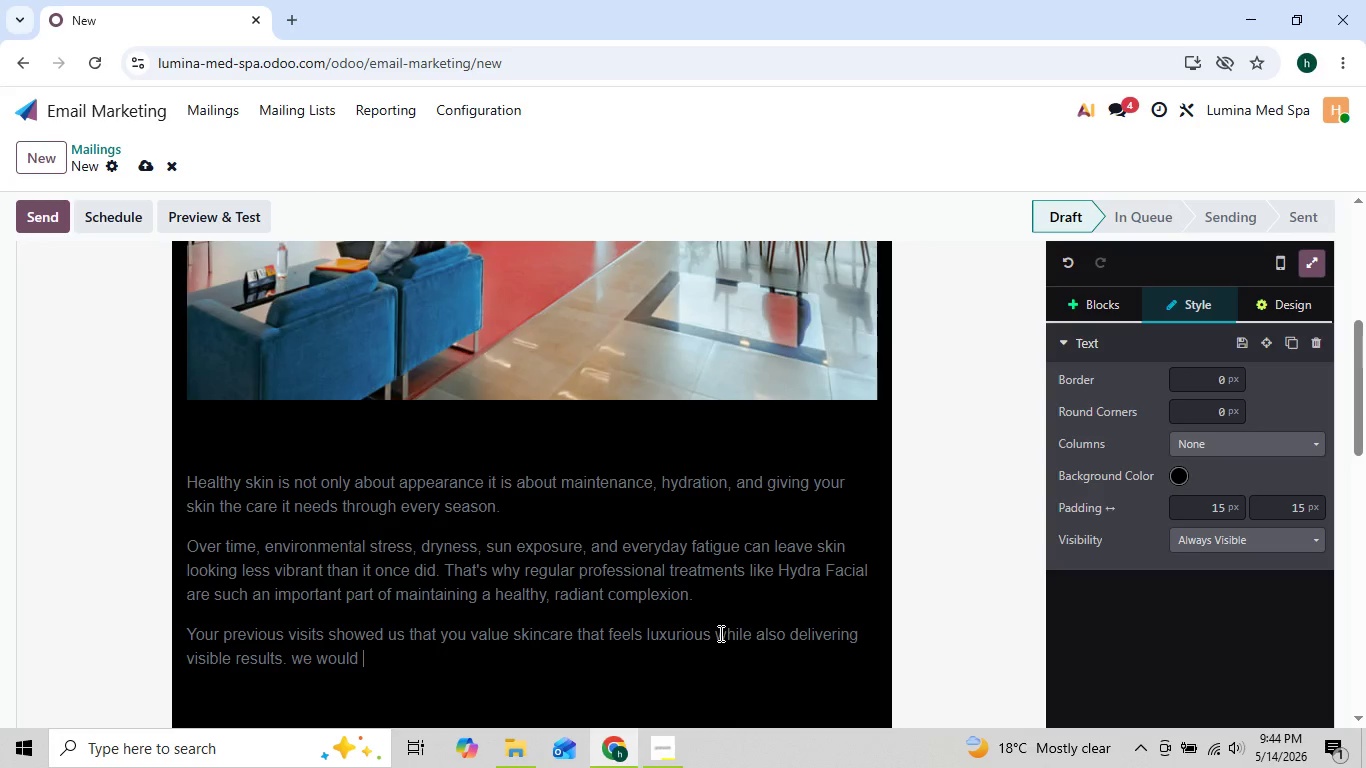 
key(ArrowLeft)
 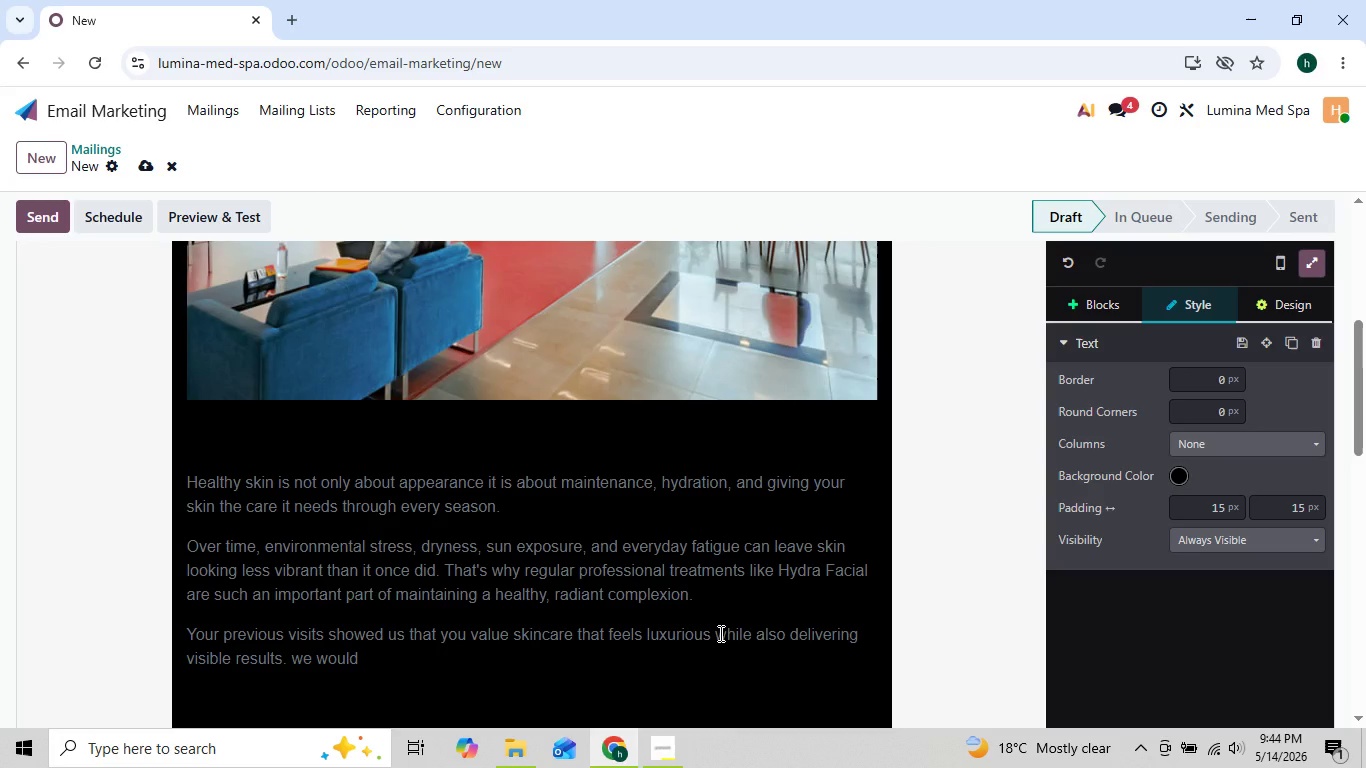 
key(ArrowLeft)
 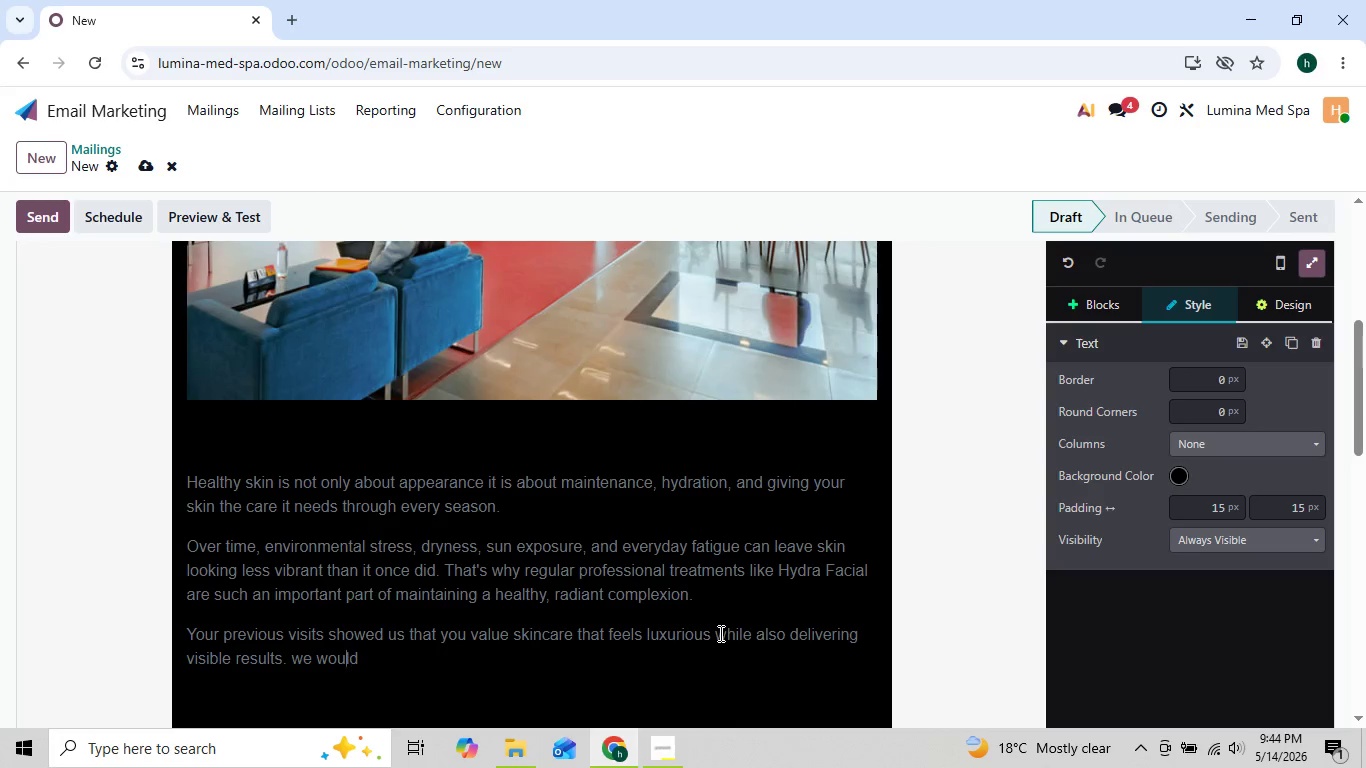 
key(ArrowLeft)
 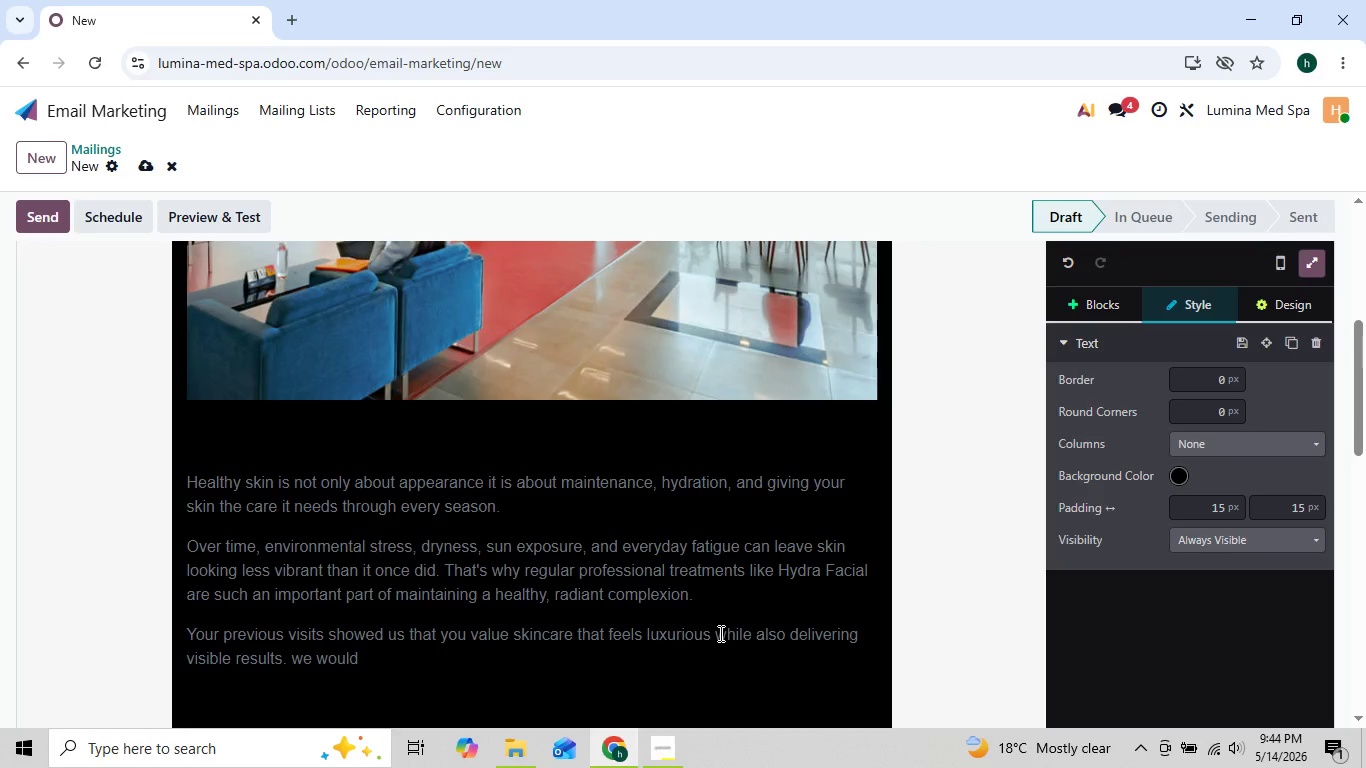 
key(ArrowRight)
 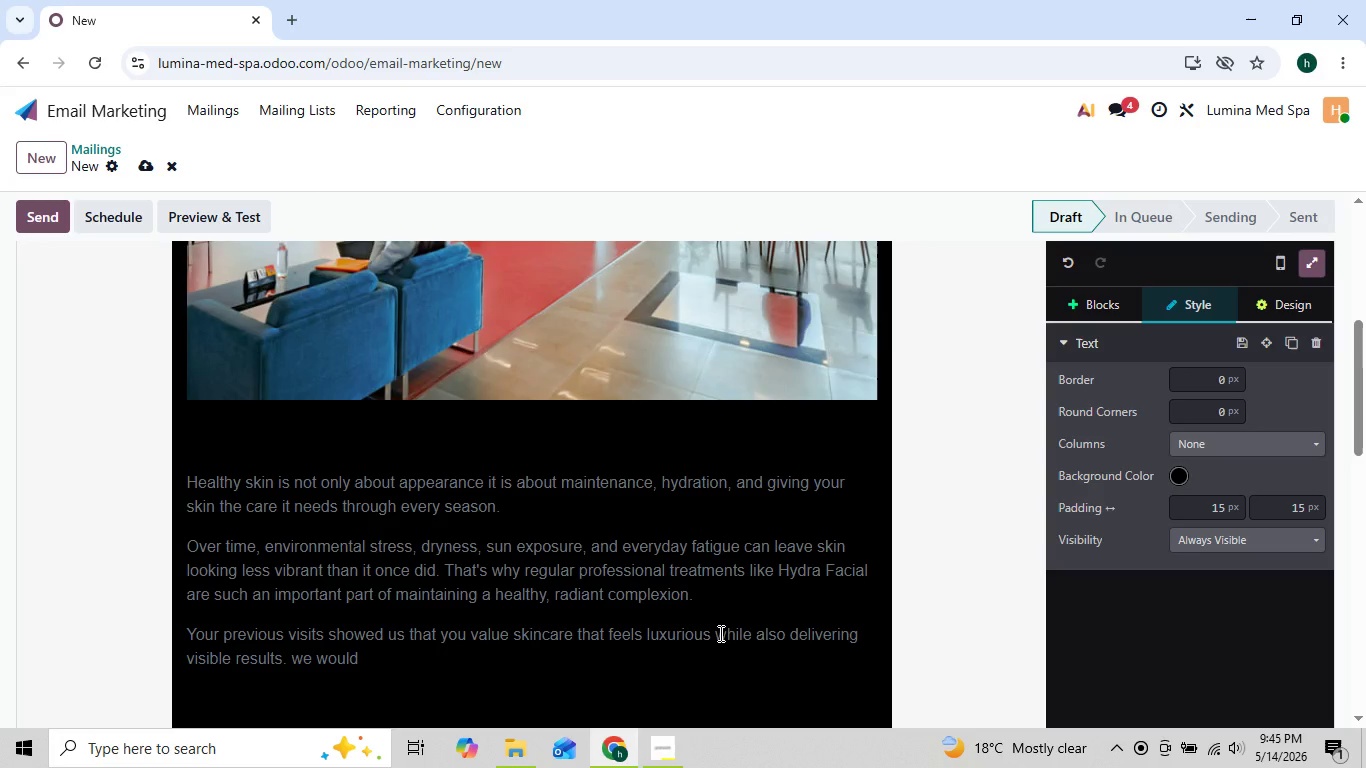 
key(ArrowRight)
 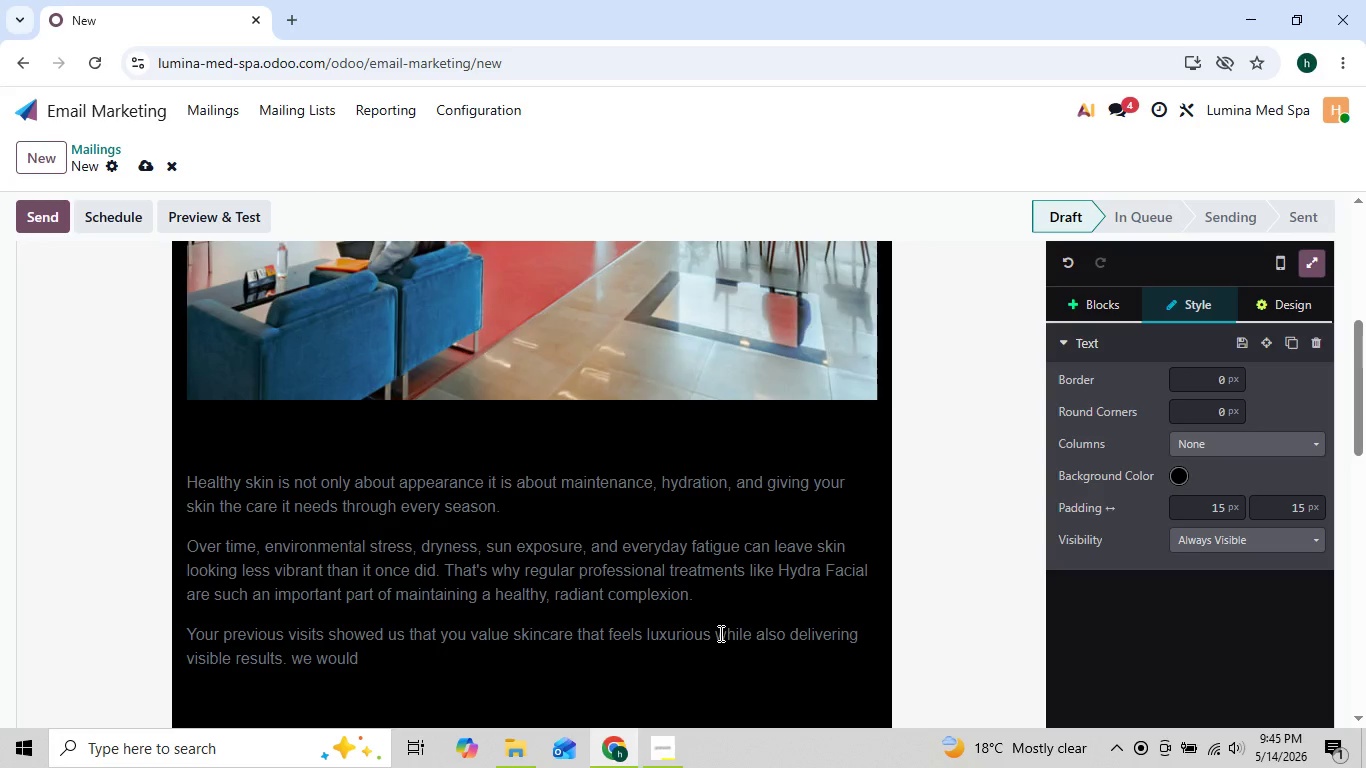 
key(ArrowLeft)
 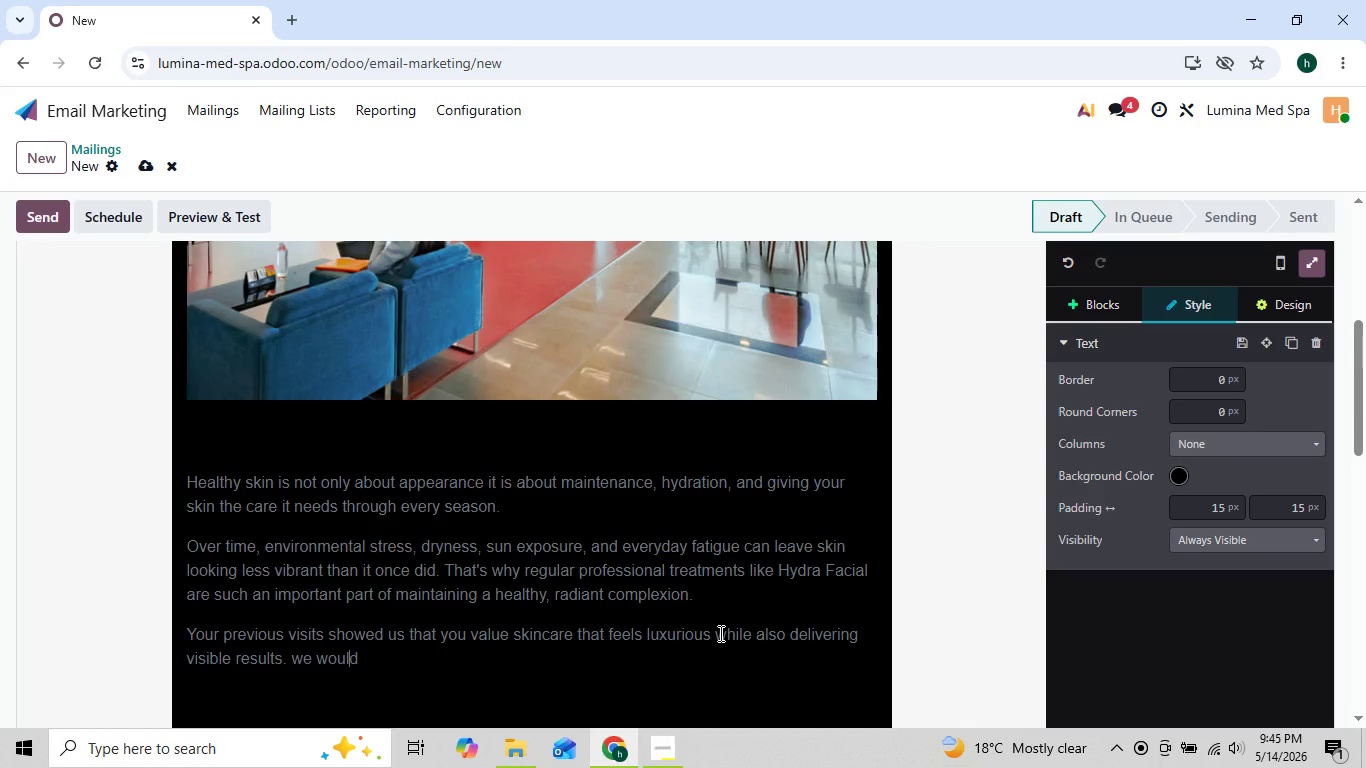 
key(ArrowRight)
 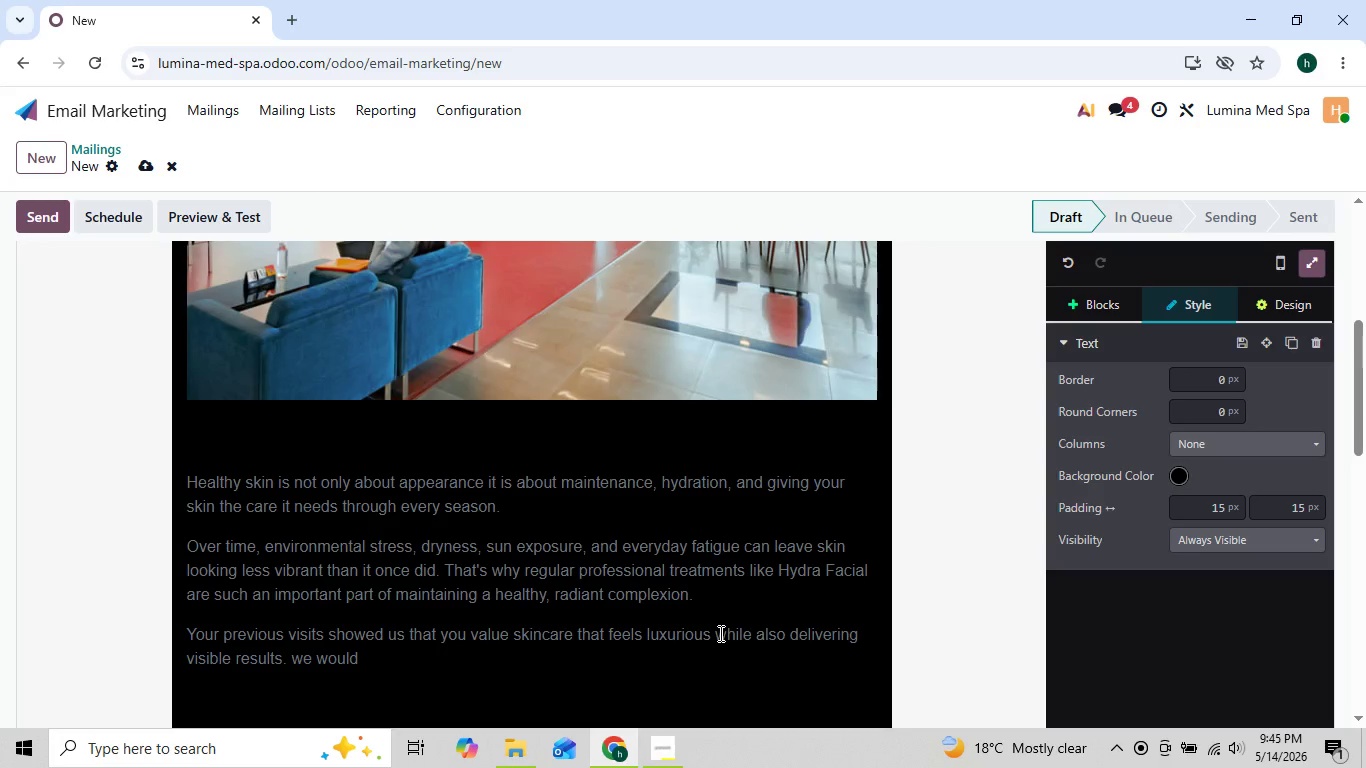 
type( love to help you continue that jou)
 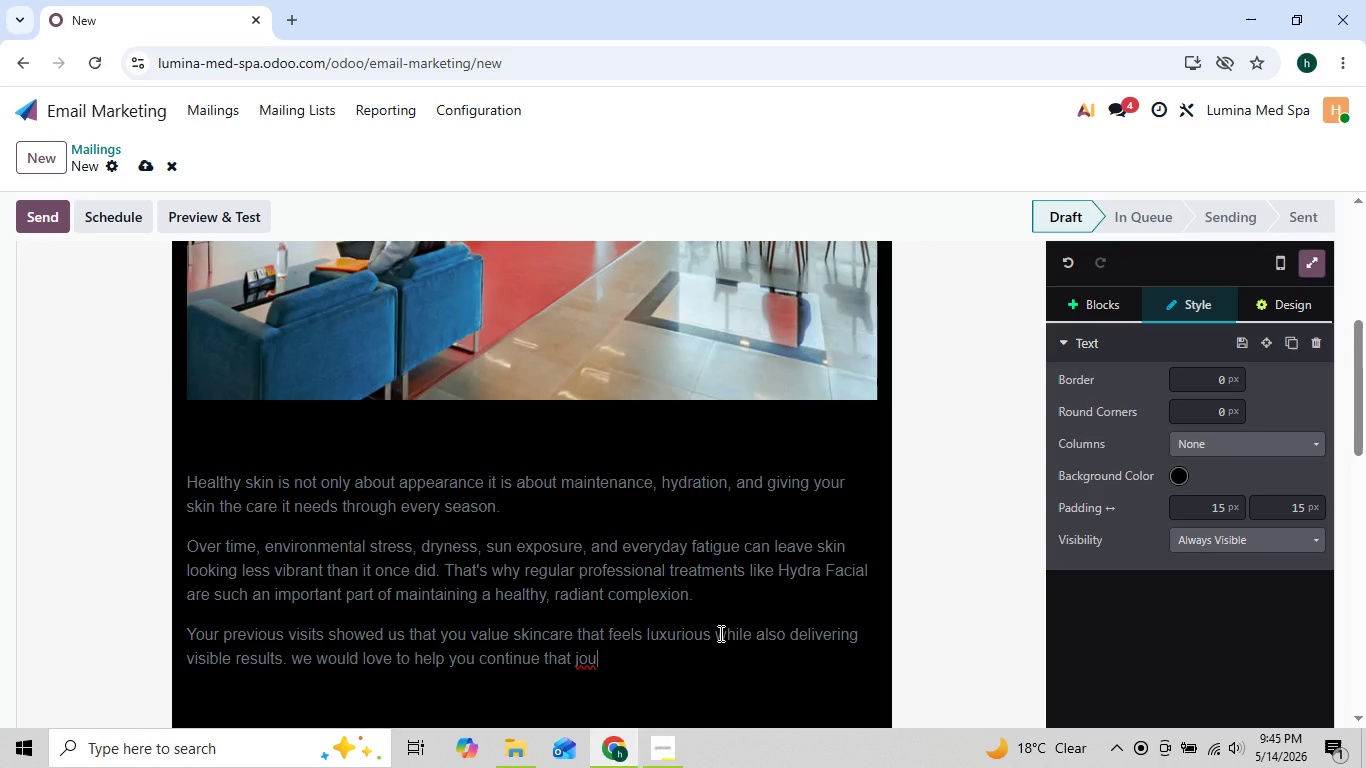 
type(rney)
 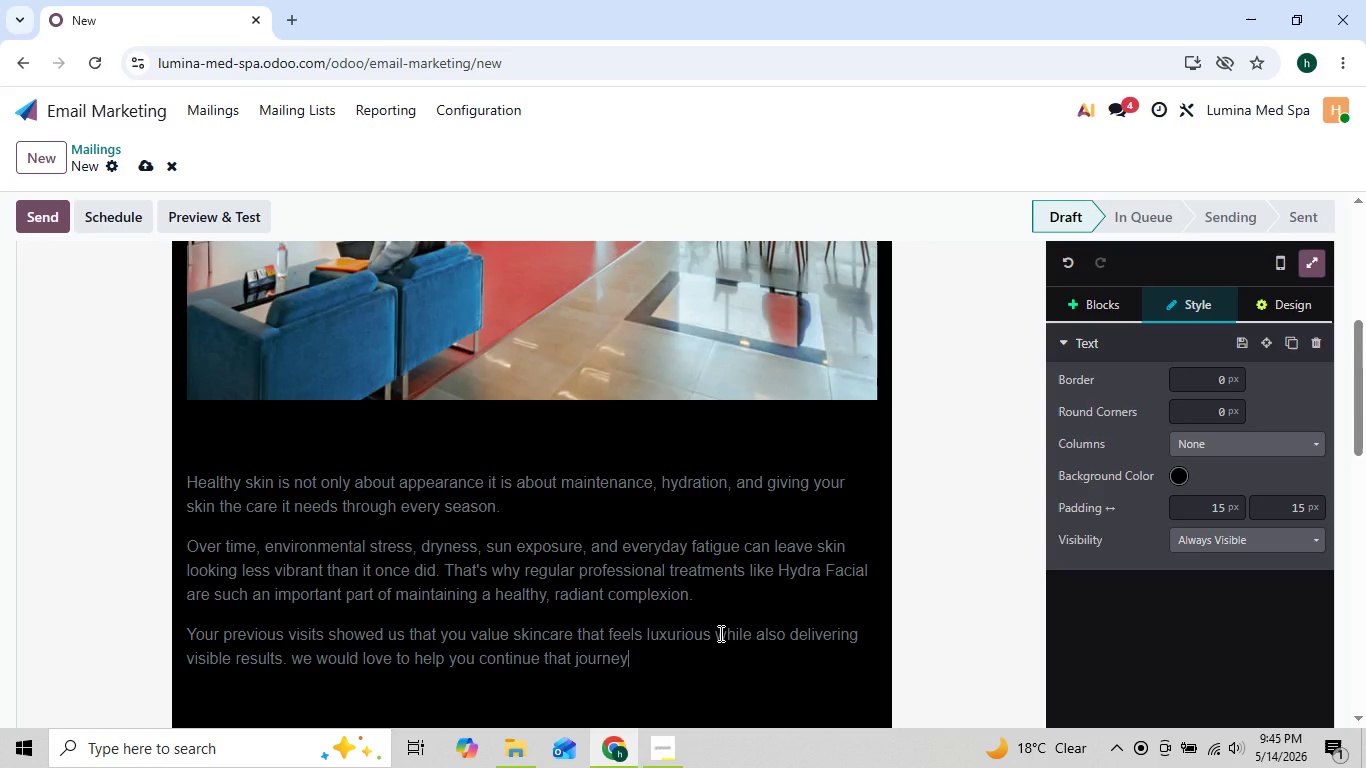 
key(ArrowLeft)
 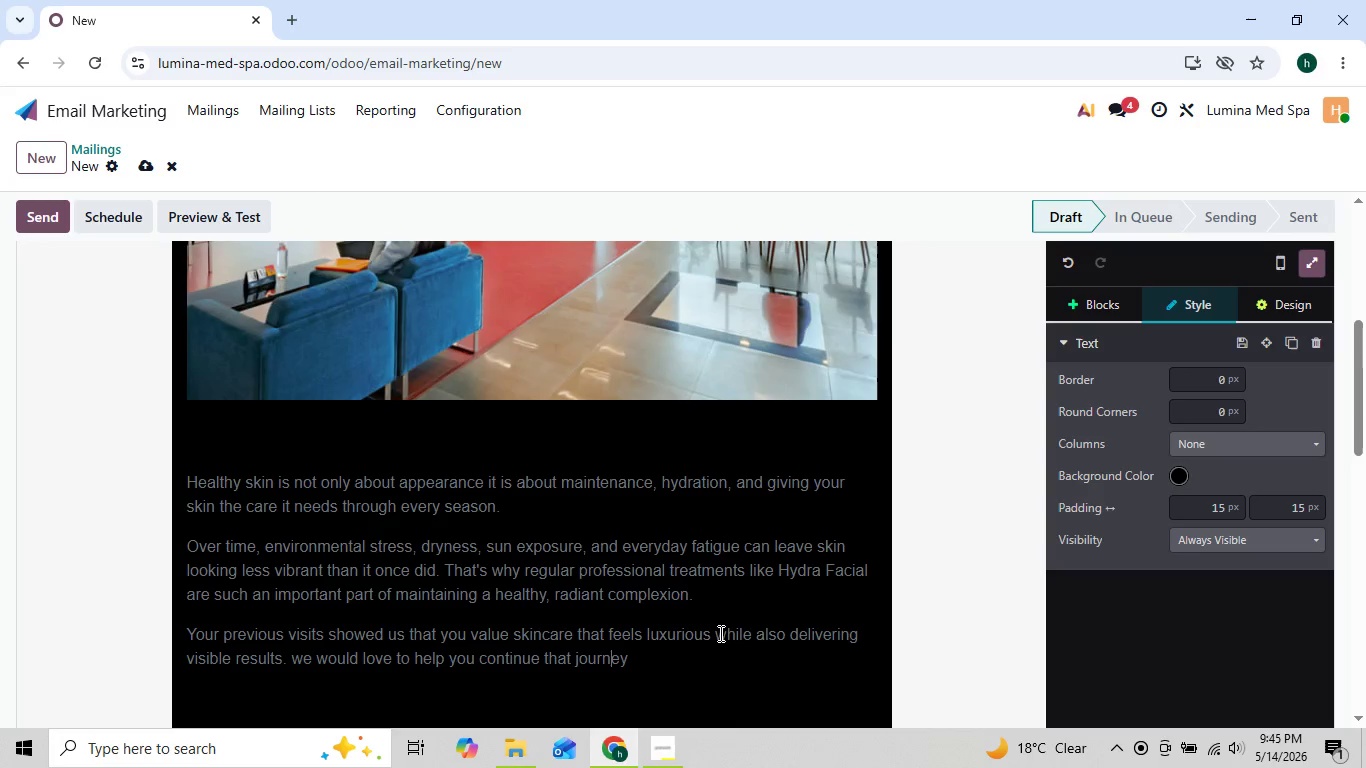 
key(ArrowLeft)
 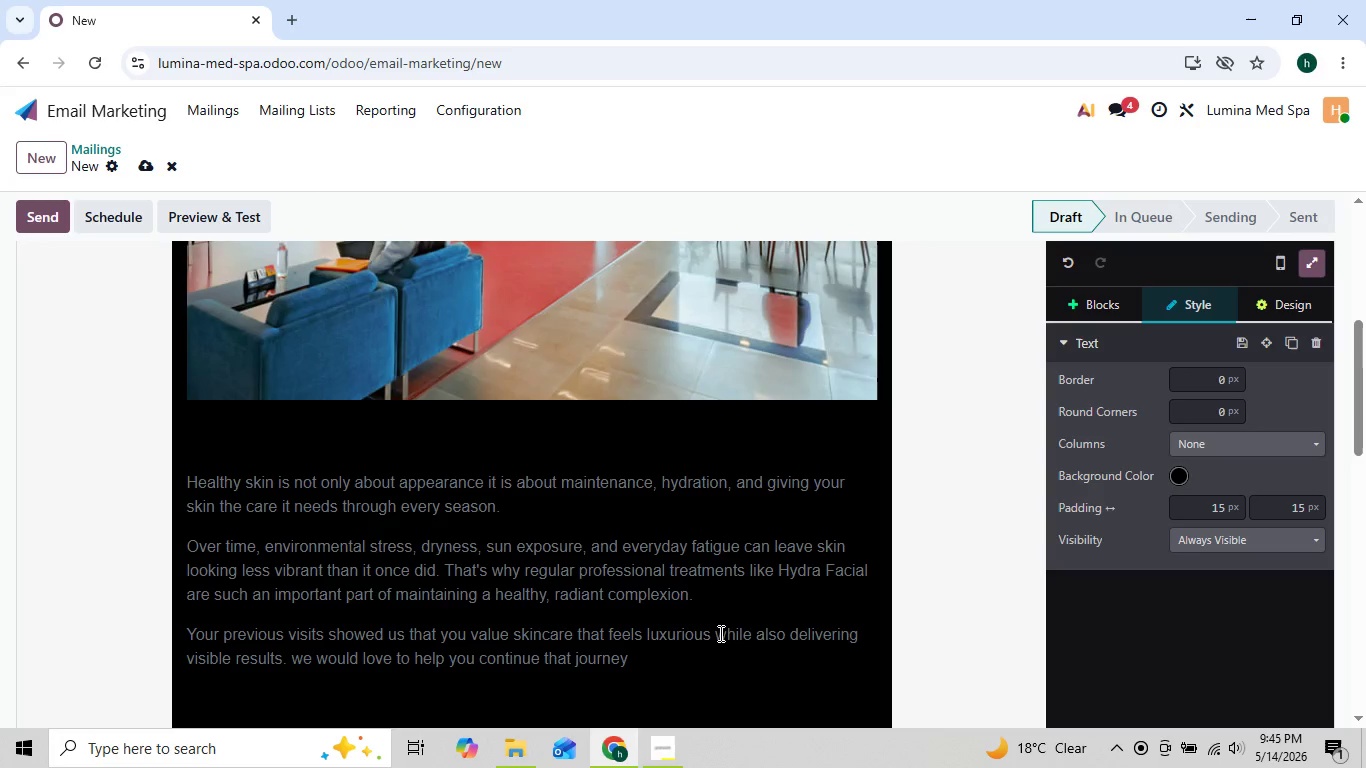 
key(ArrowRight)
 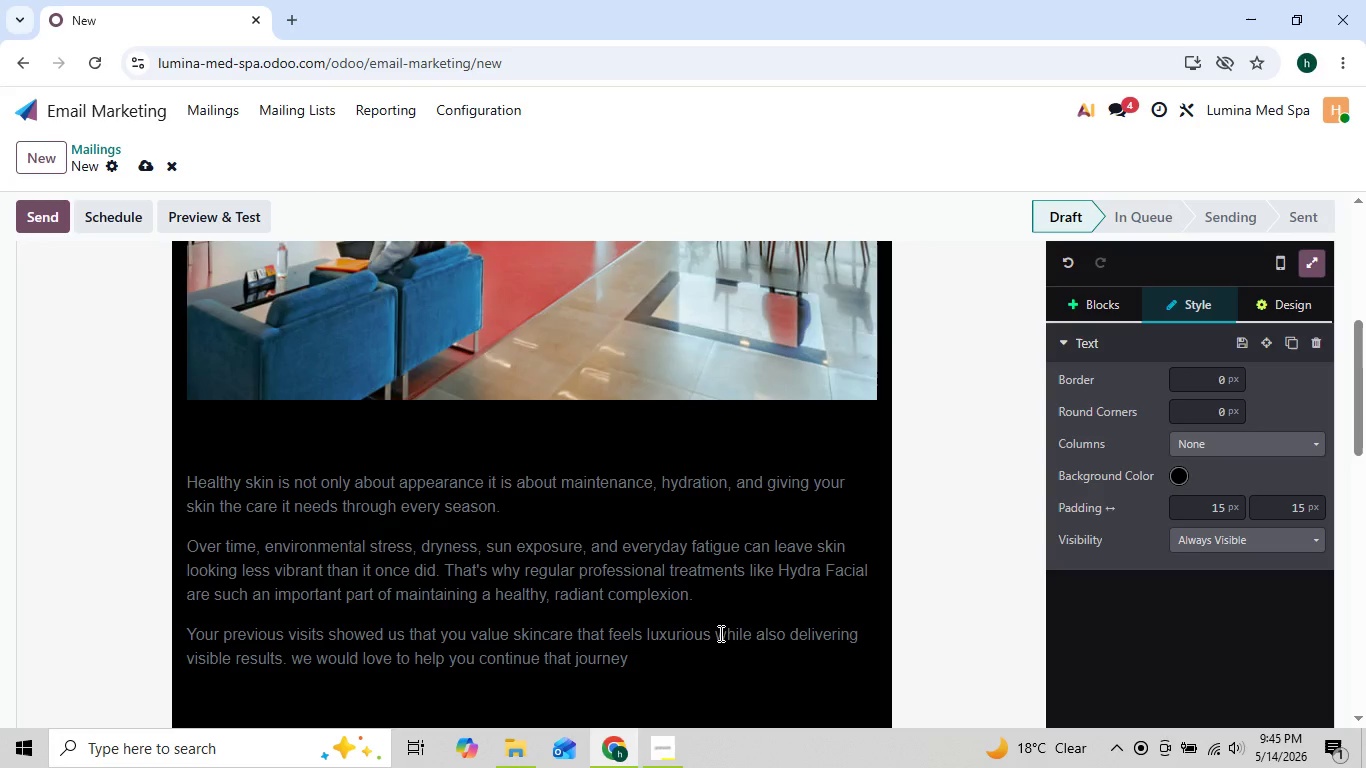 
key(ArrowRight)
 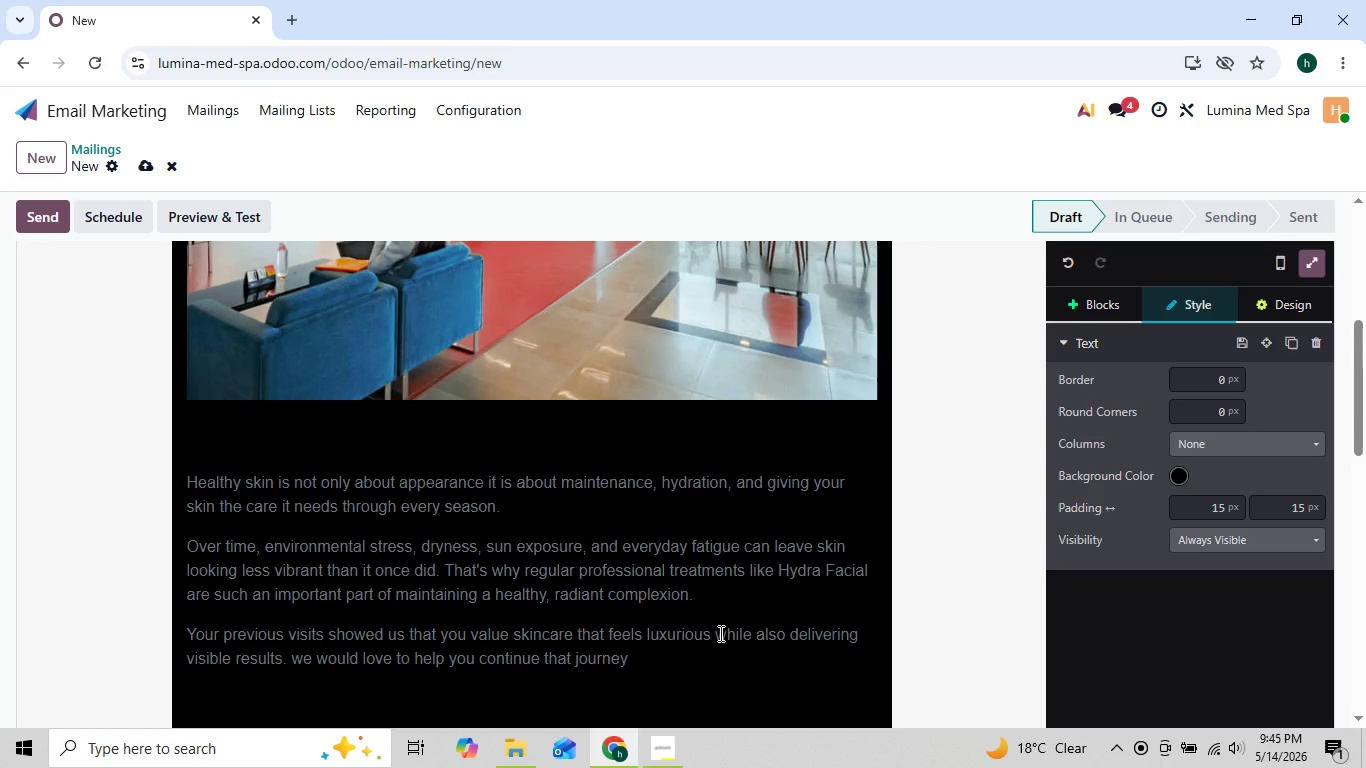 
key(Period)
 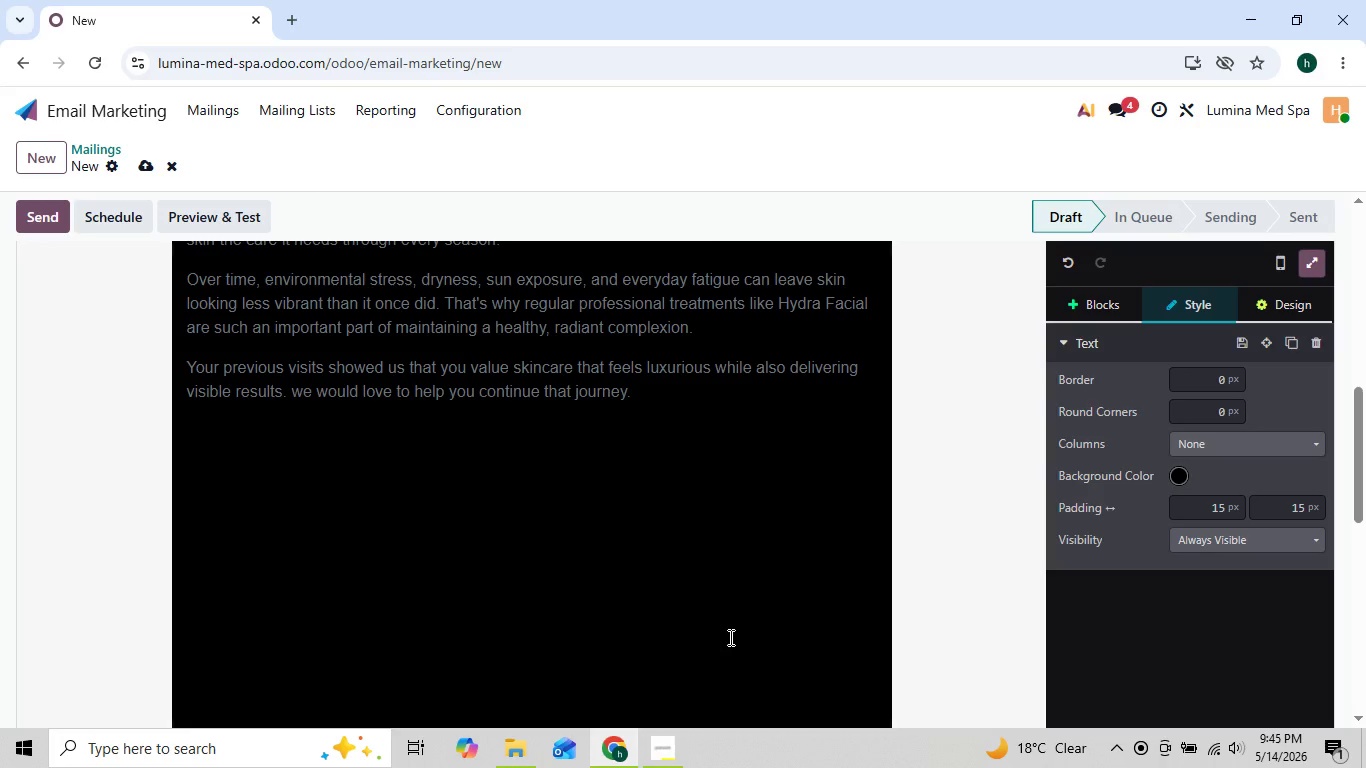 
wait(5.66)
 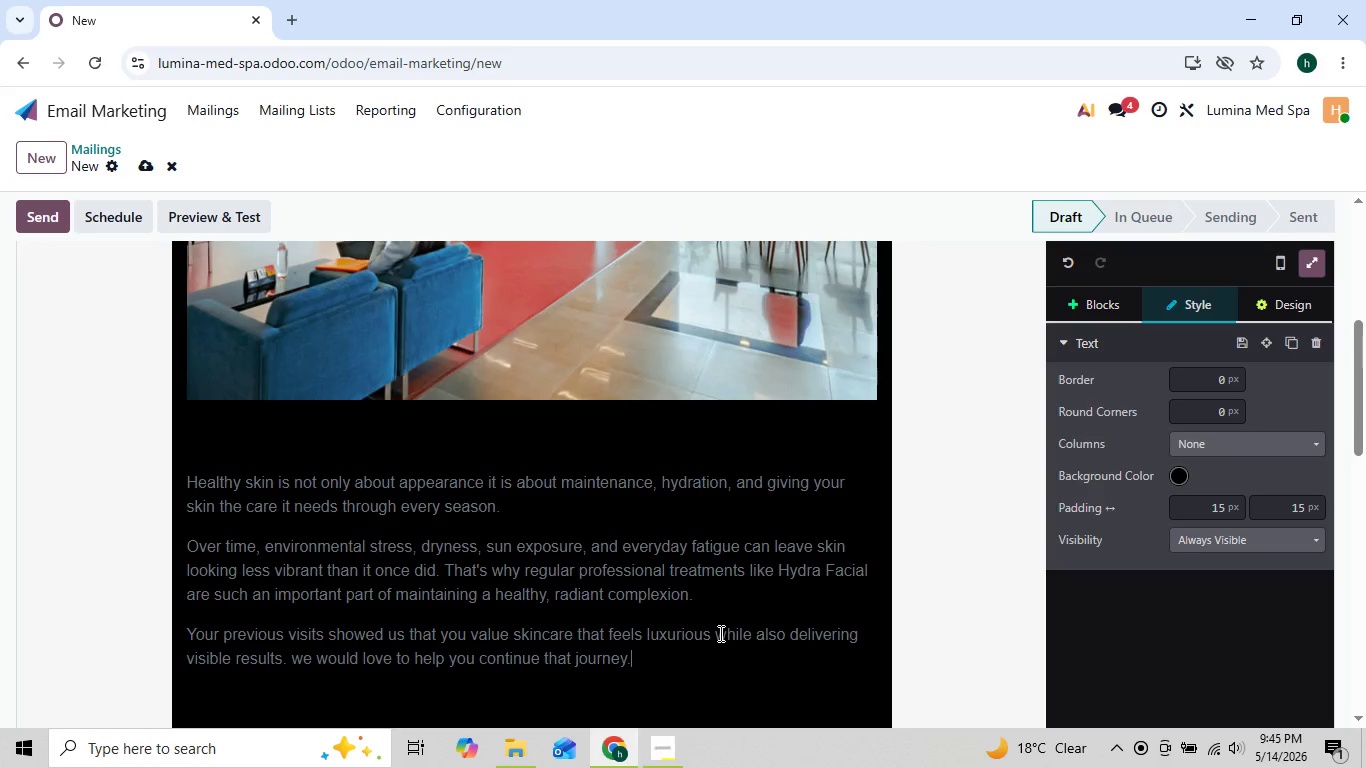 
key(Enter)
 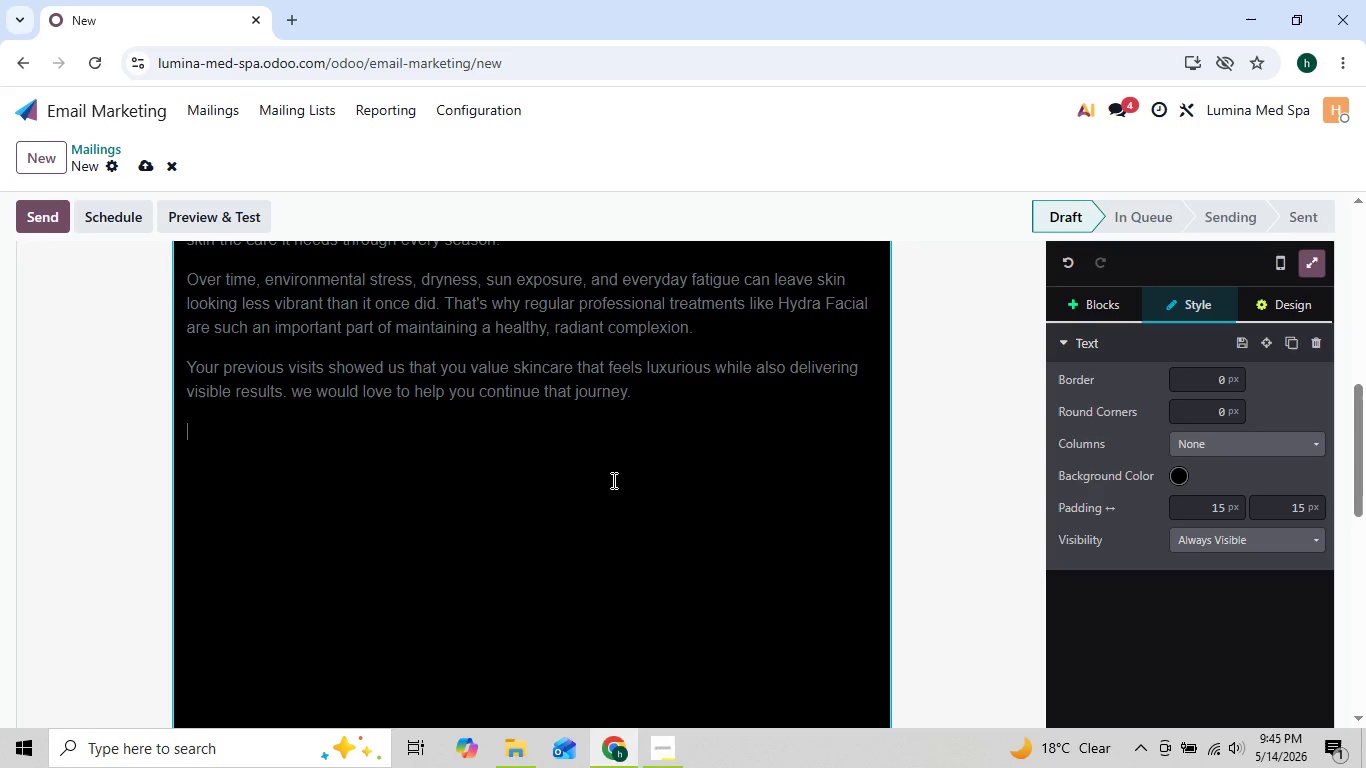 
wait(8.06)
 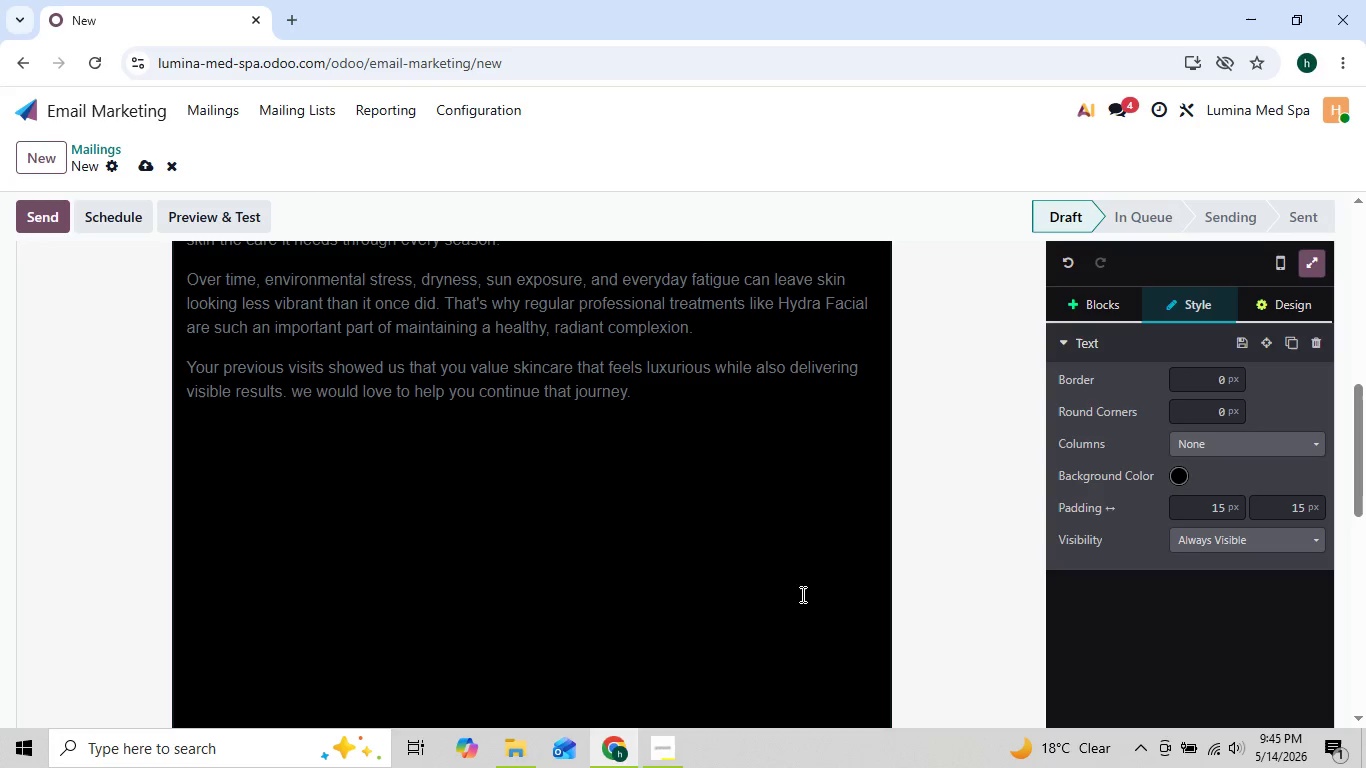 
type(Our signature Hydra Facial treatment is carefully designed )
 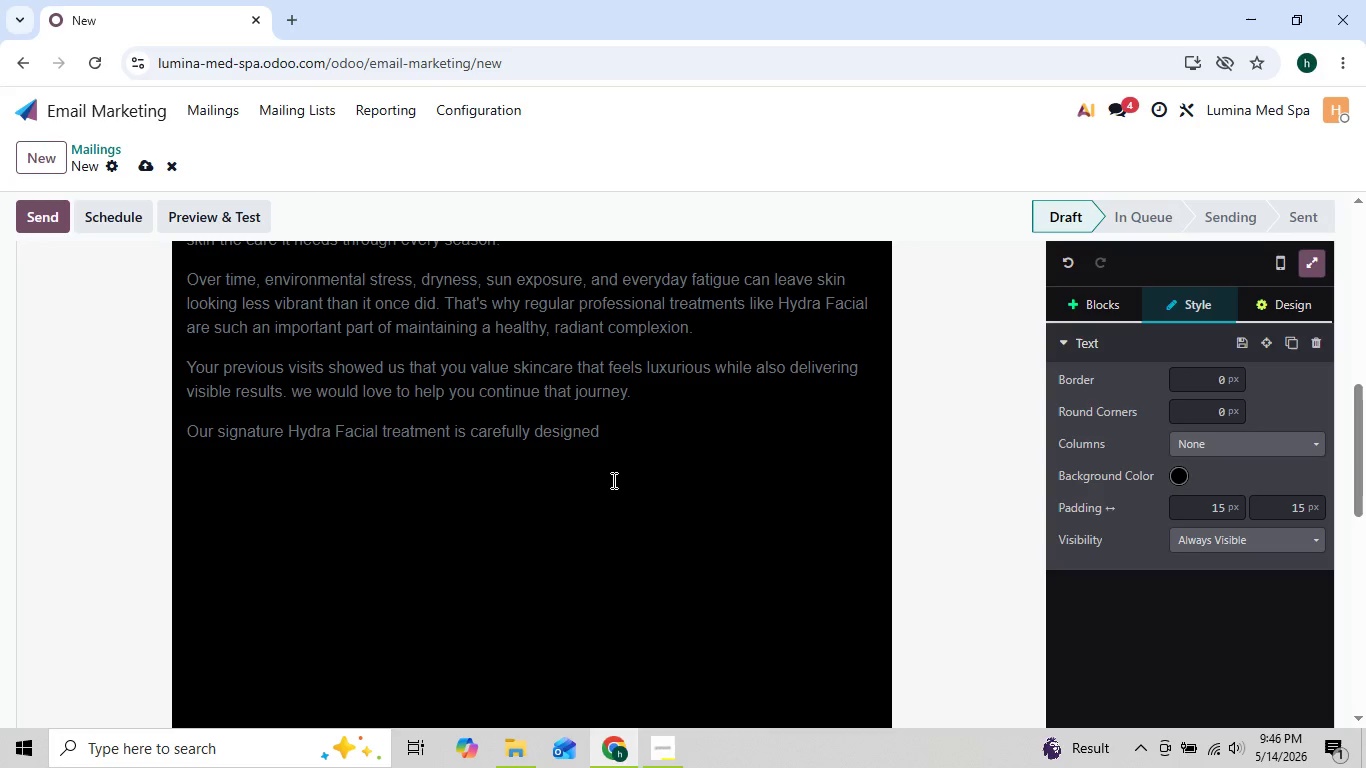 
type(to :)
 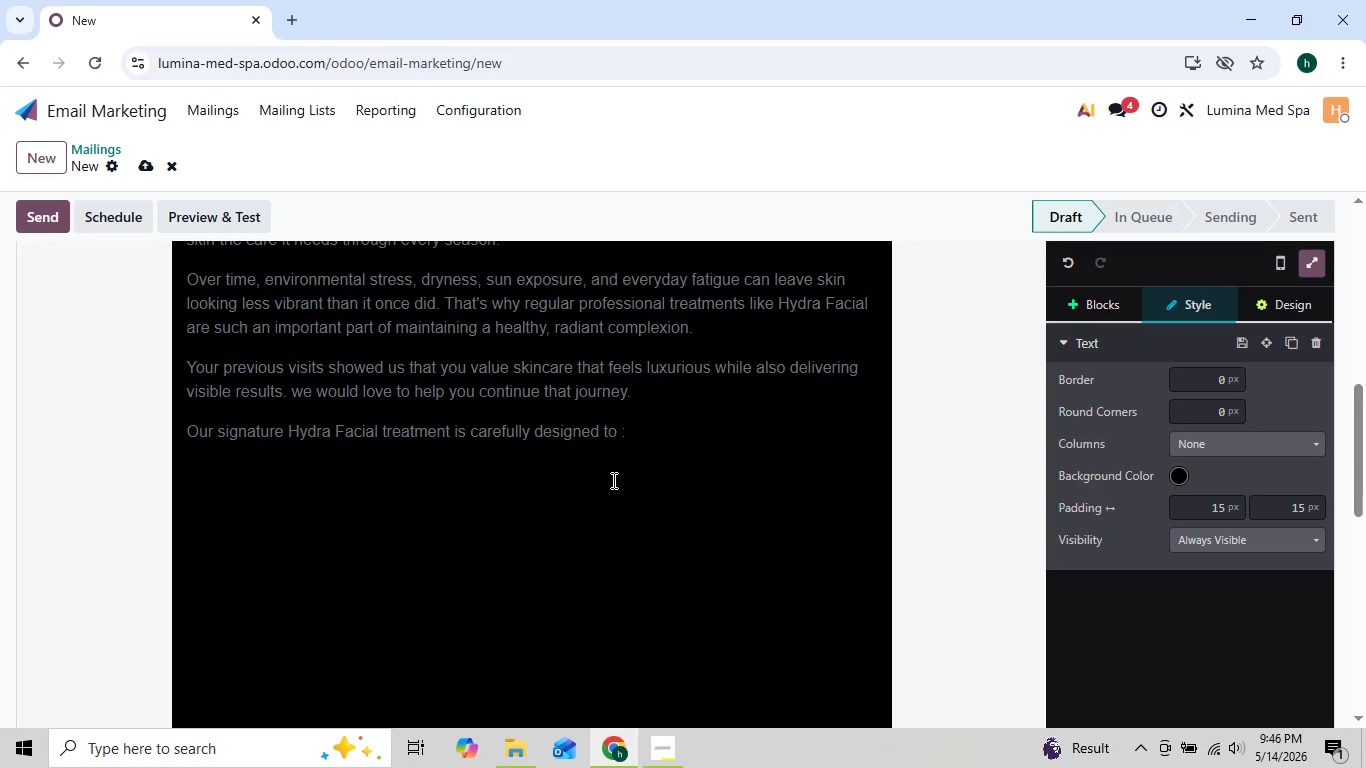 
key(Enter)
 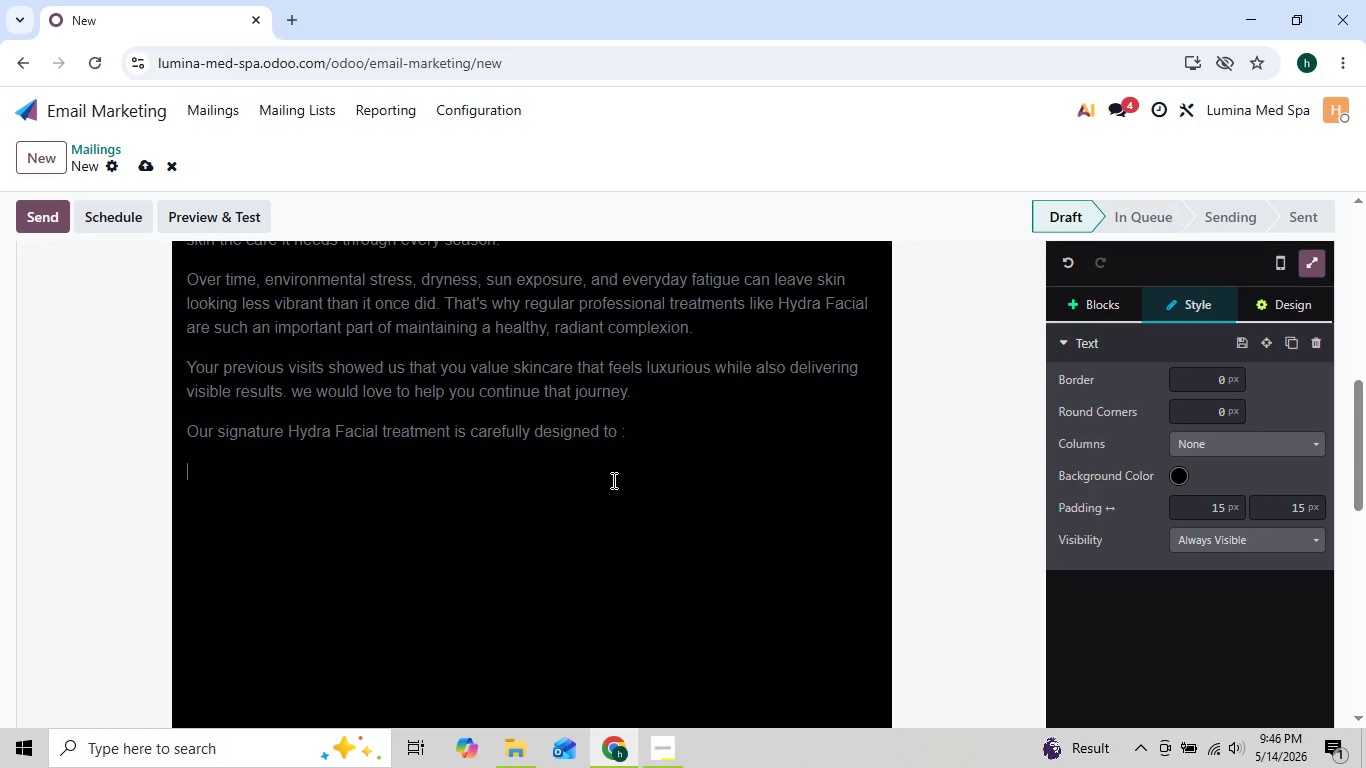 
type(/bu)
 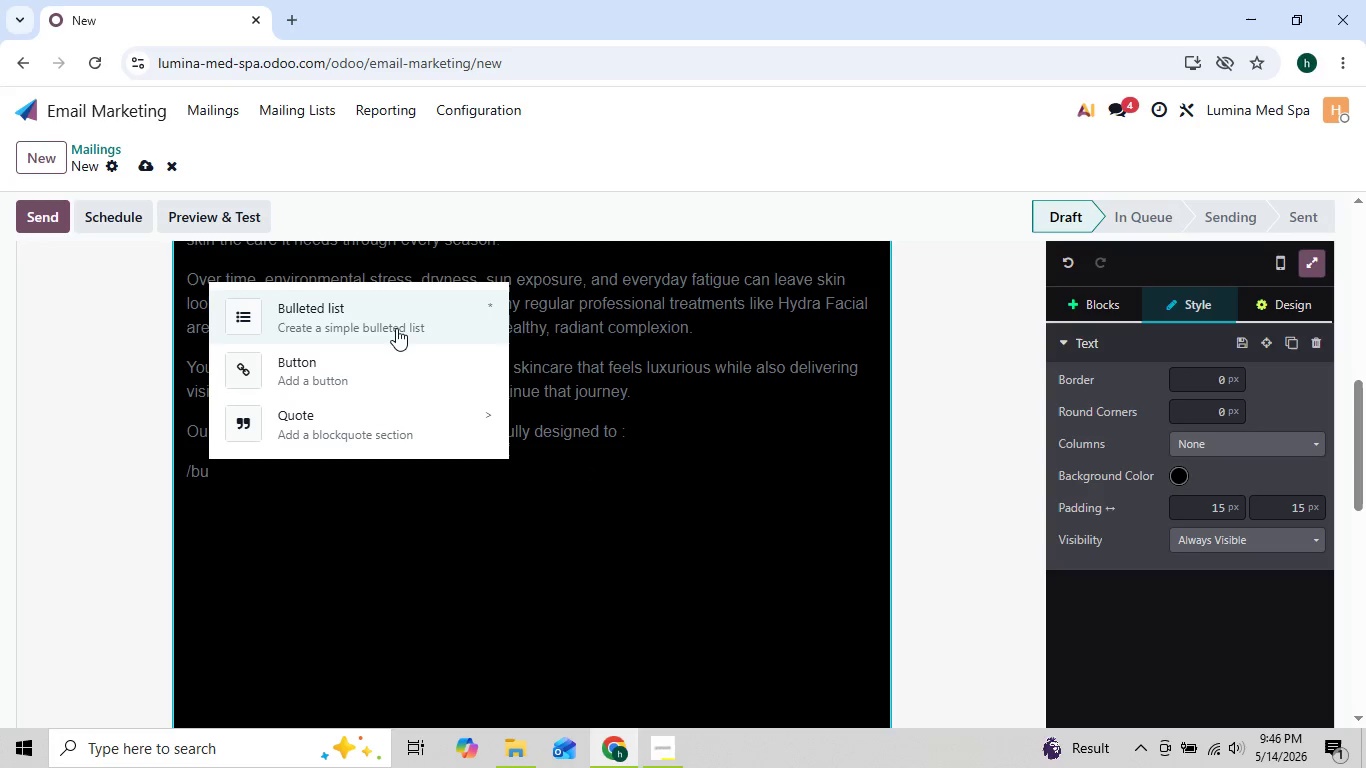 
left_click([396, 324])
 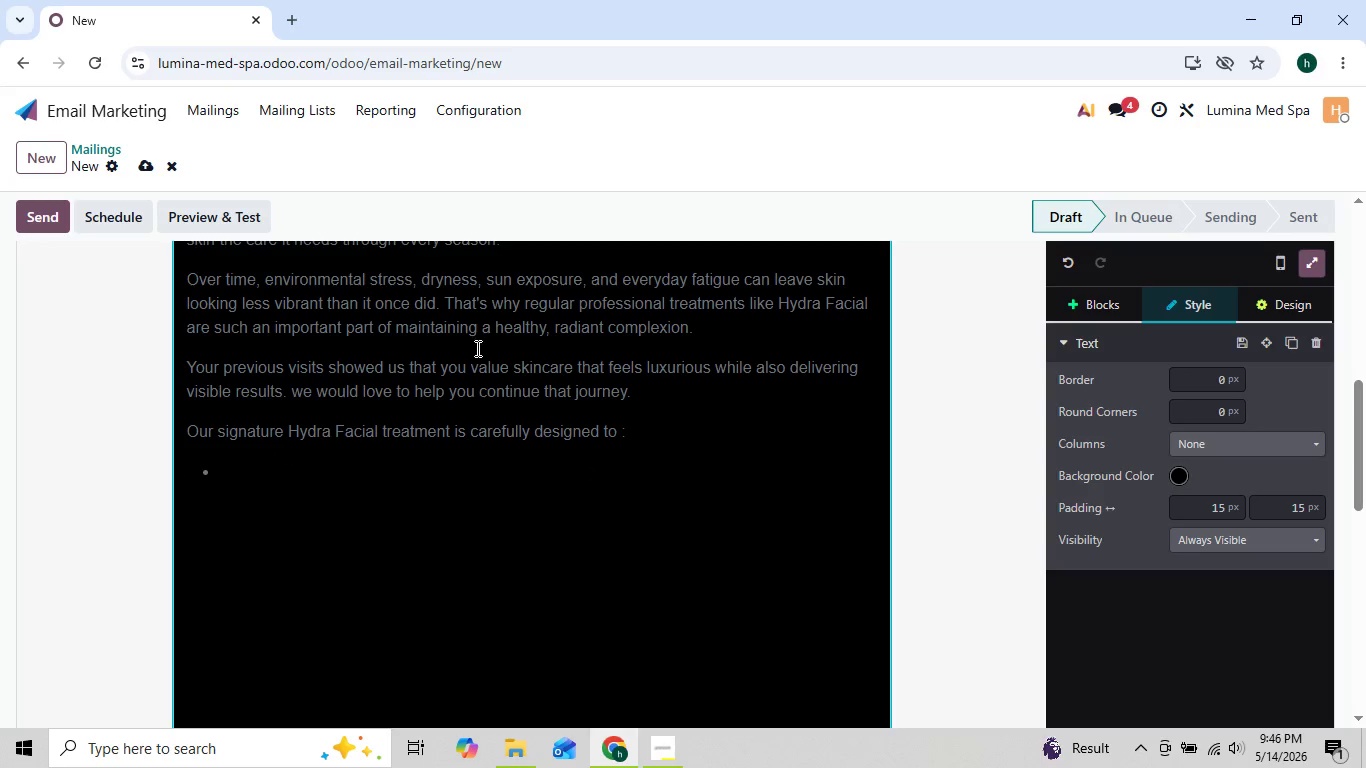 
type(Remove with)
 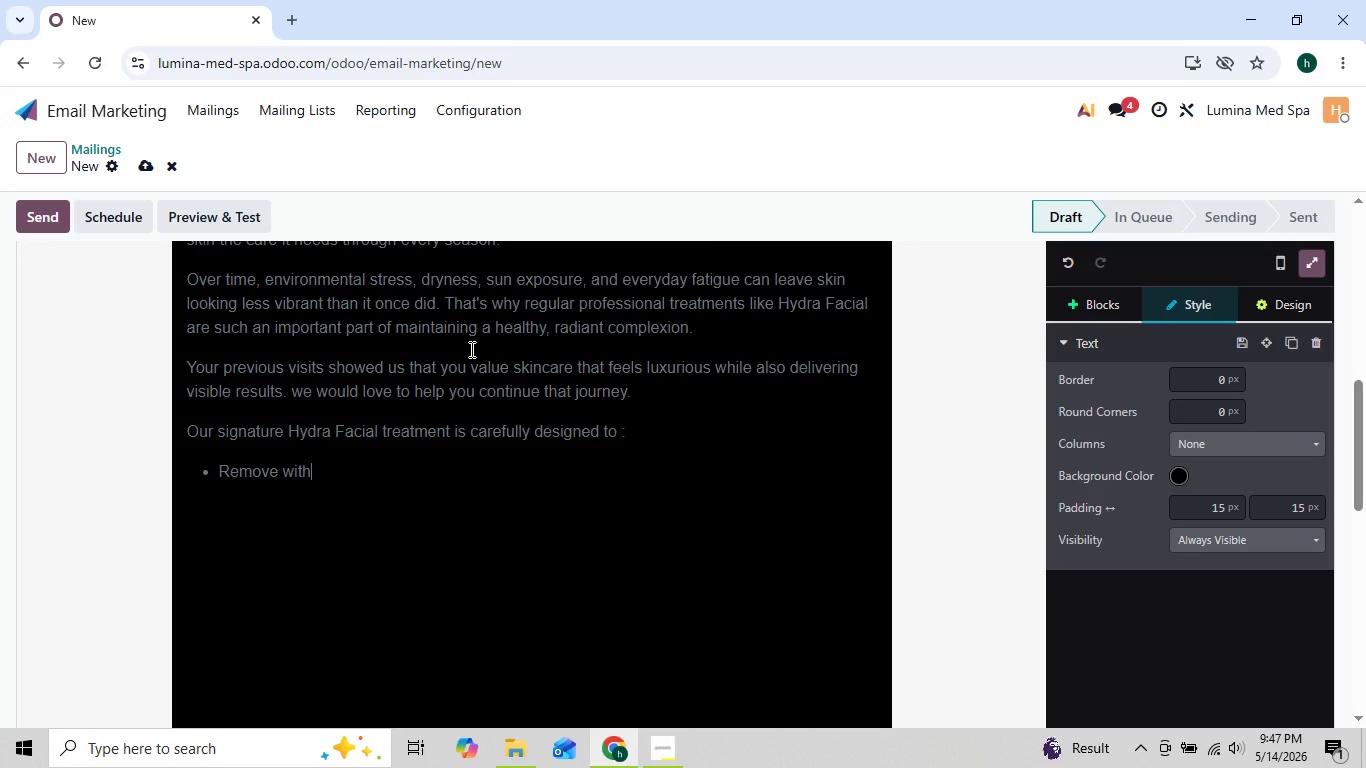 
type(out irritation)
 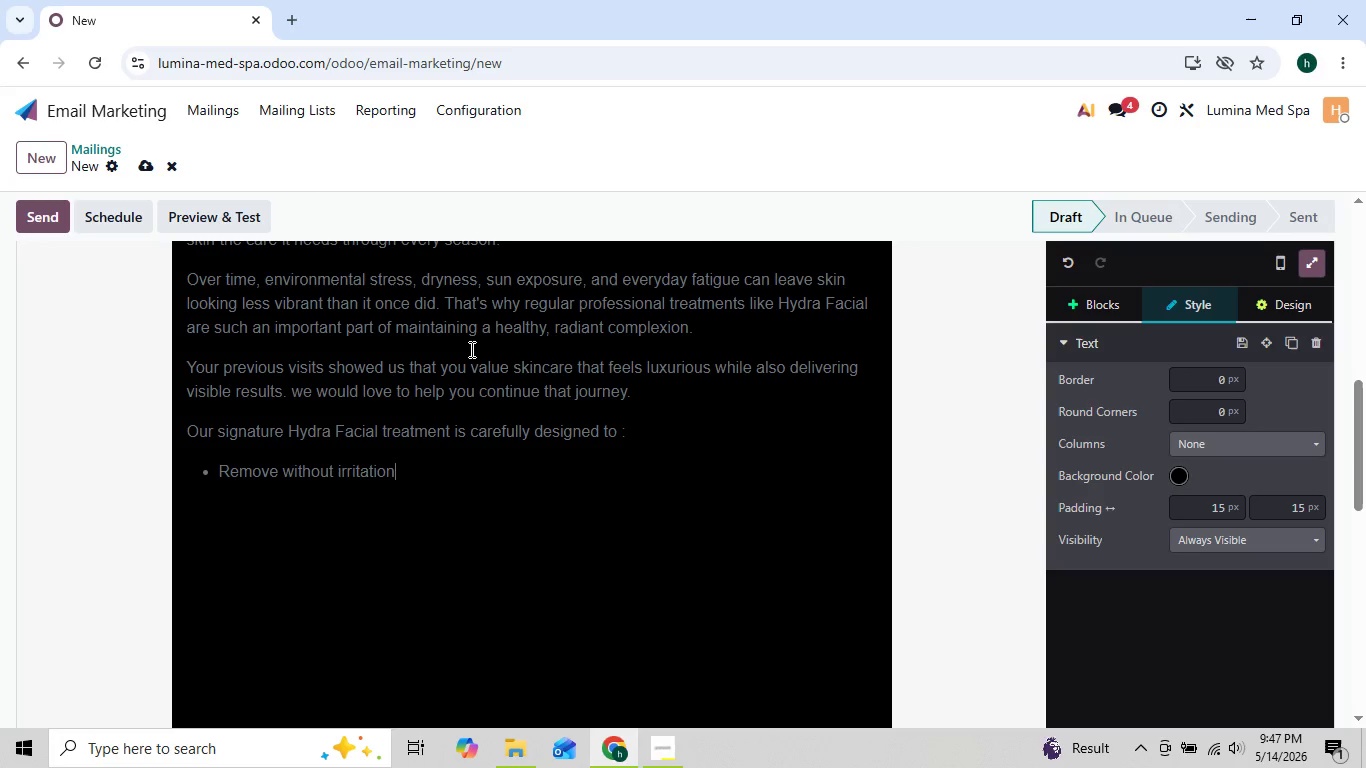 
key(ArrowLeft)
 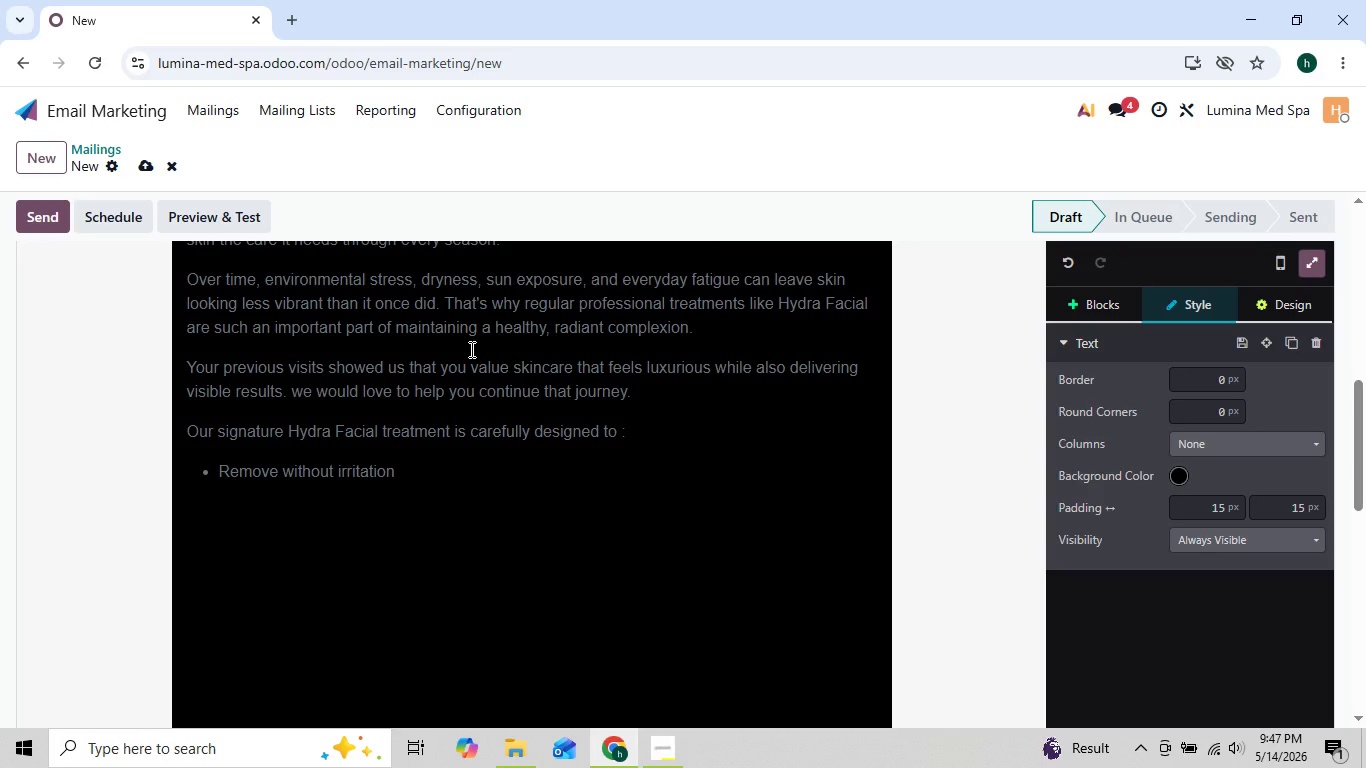 
key(ArrowRight)
 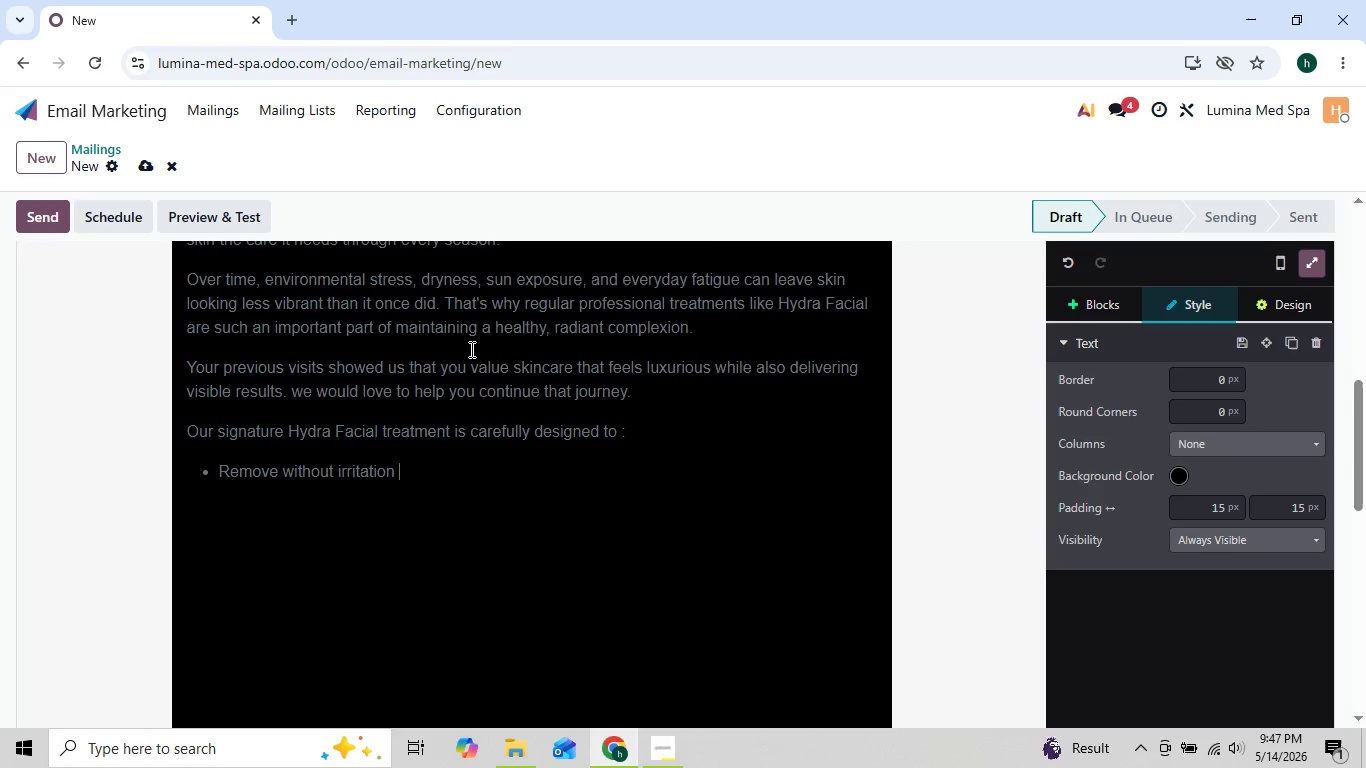 
key(ArrowRight)
 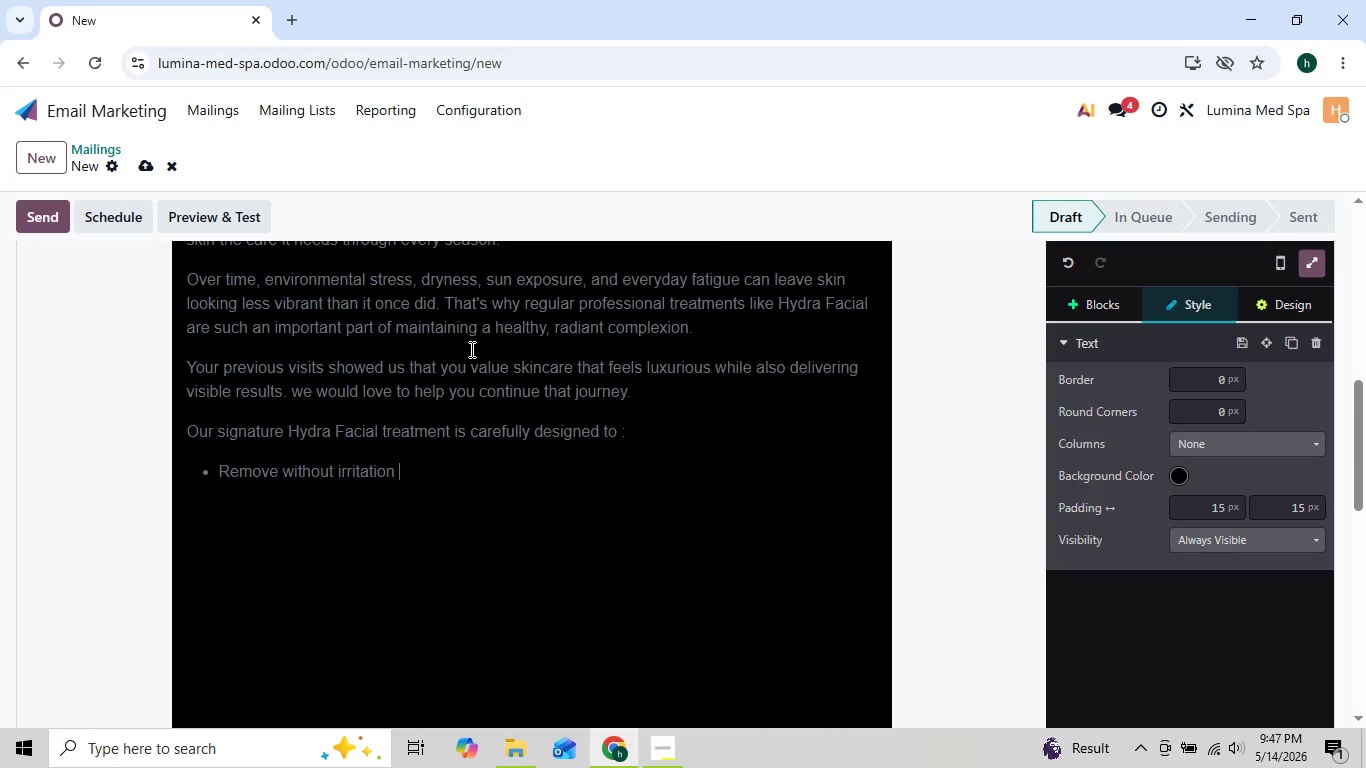 
key(Enter)
 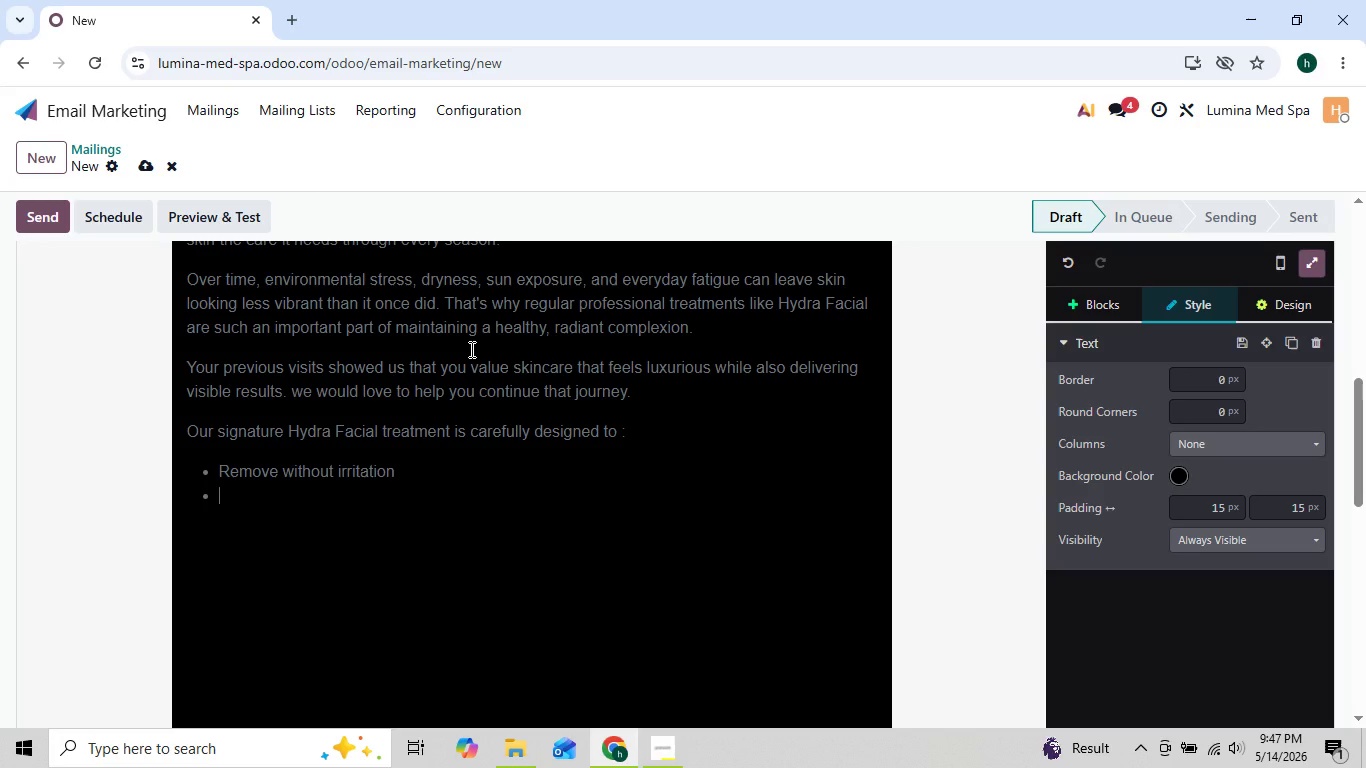 
type(Deliver intense hydration deep into the skin)
 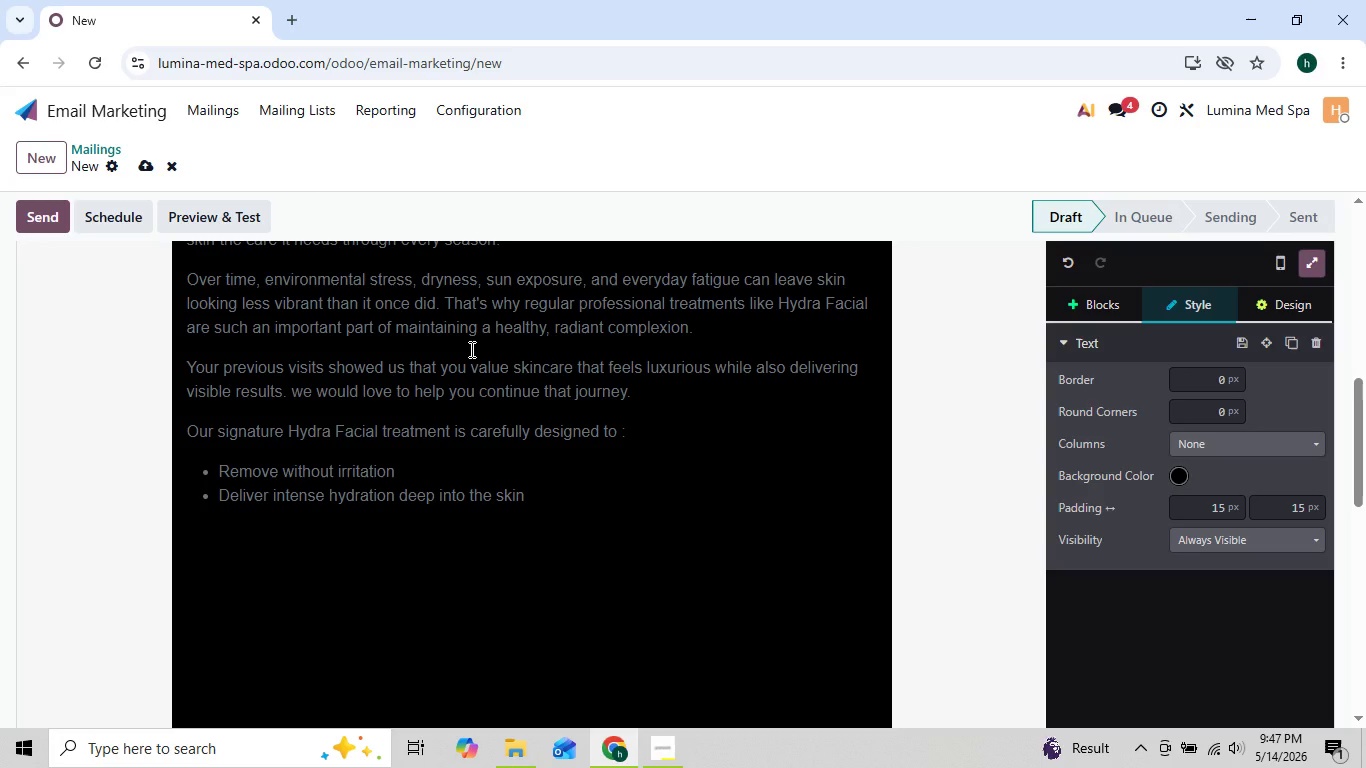 
key(Enter)
 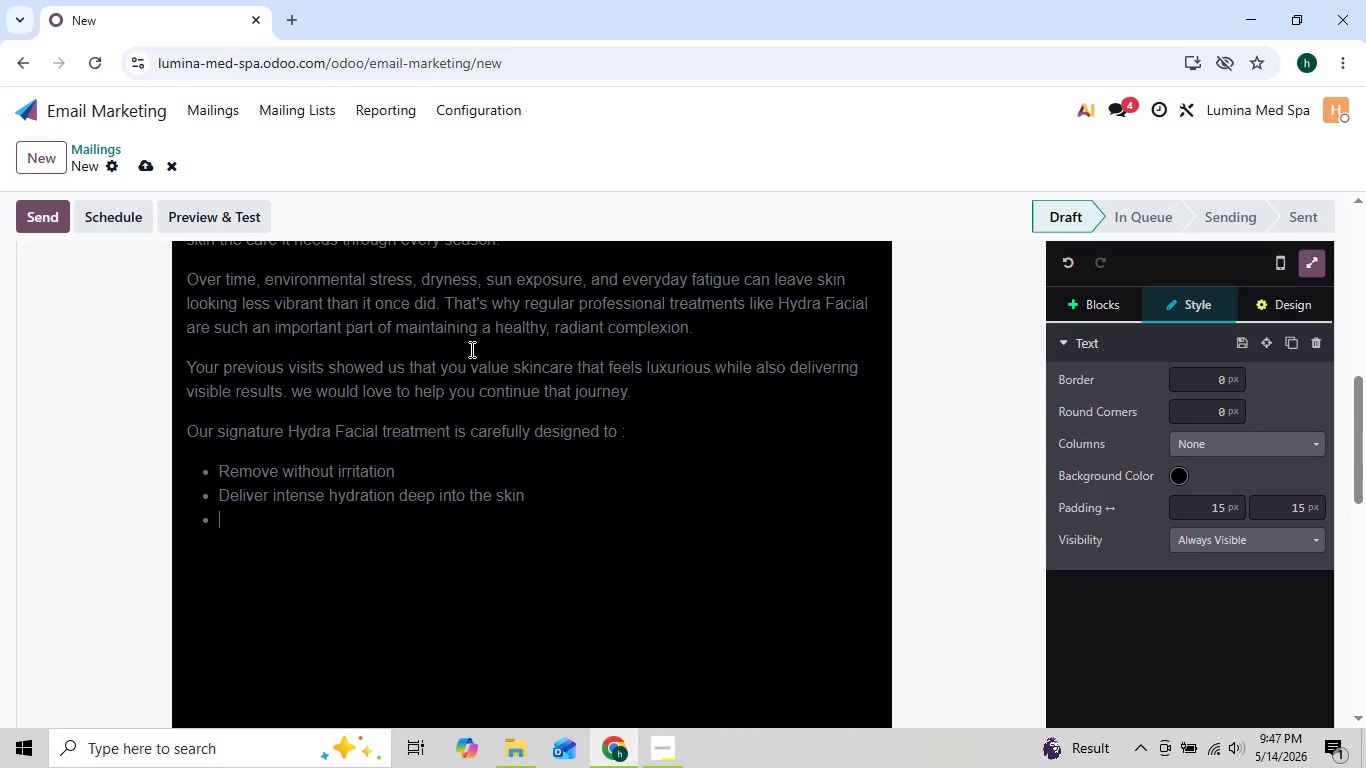 
type(Improve softness and texure )
 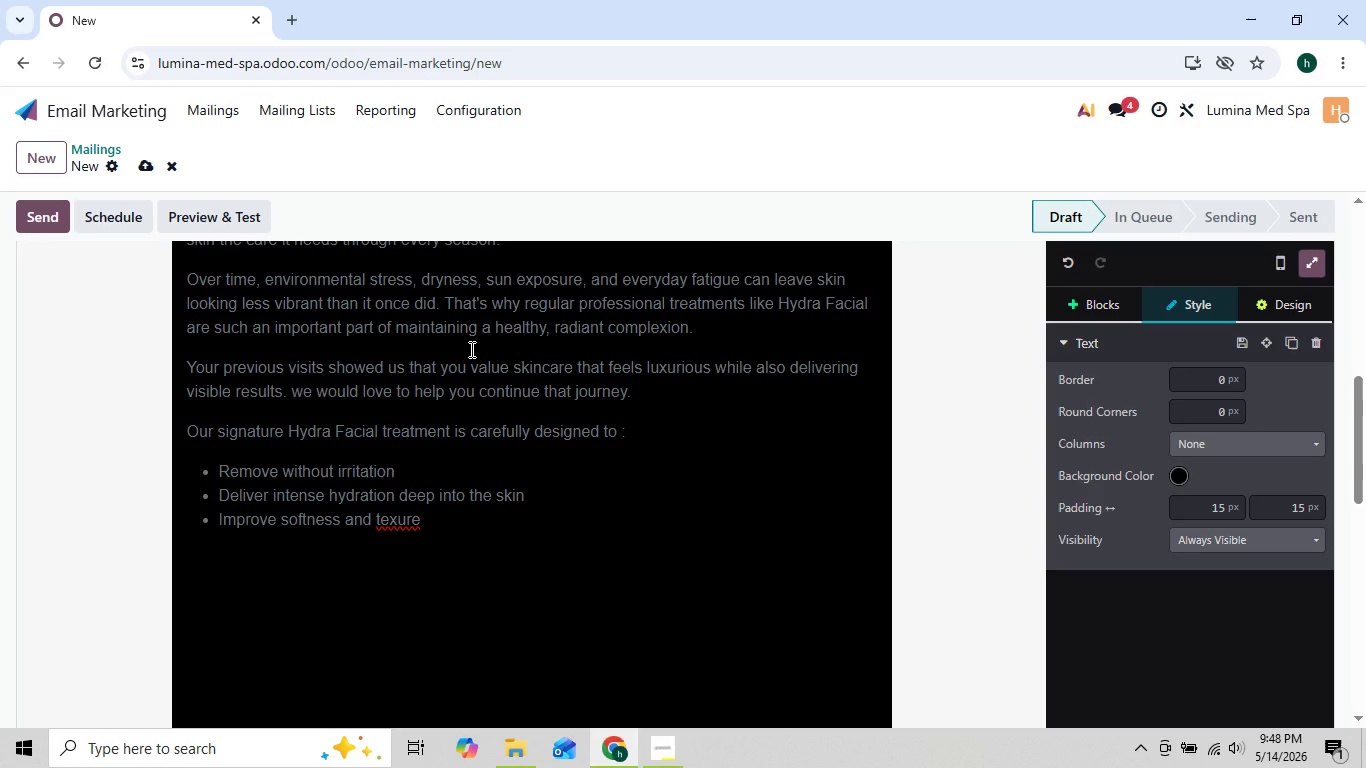 
key(Enter)
 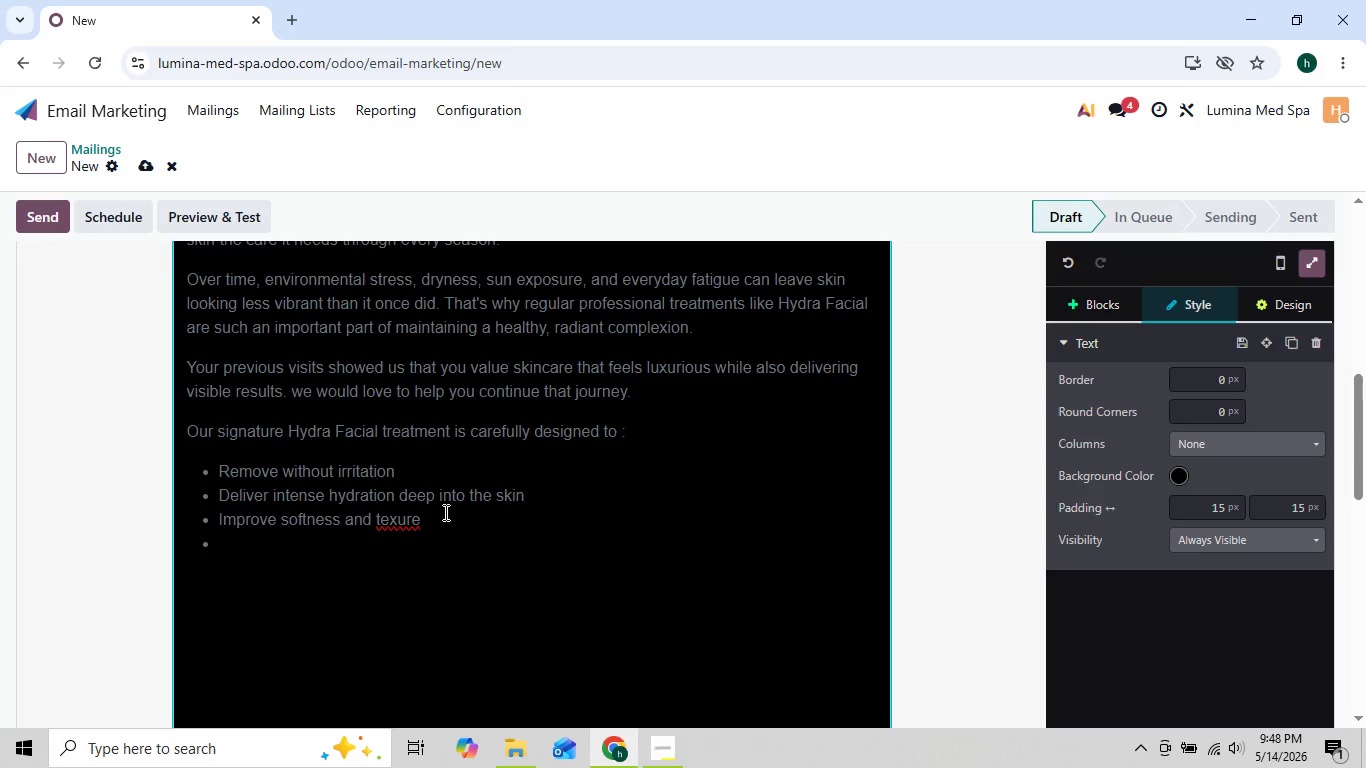 
left_click([399, 520])
 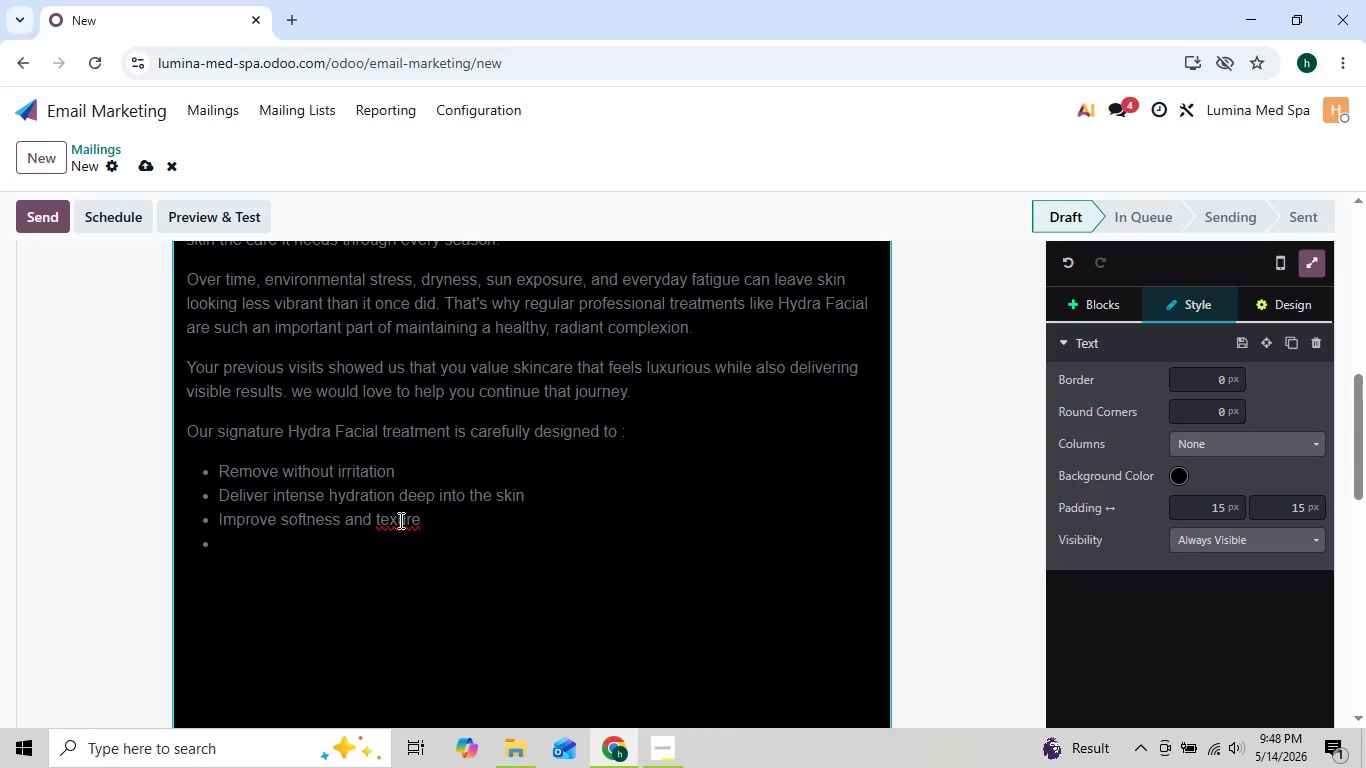 
key(T)
 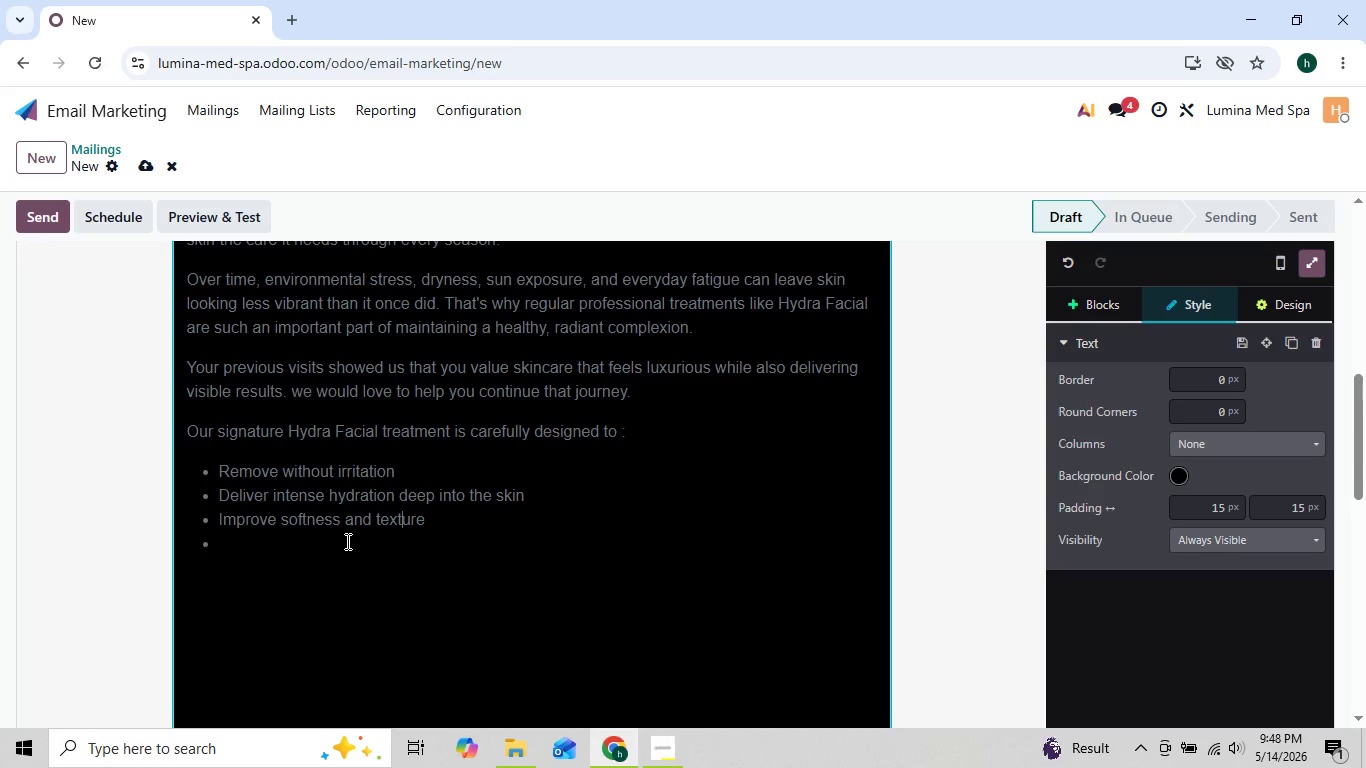 
left_click([315, 546])
 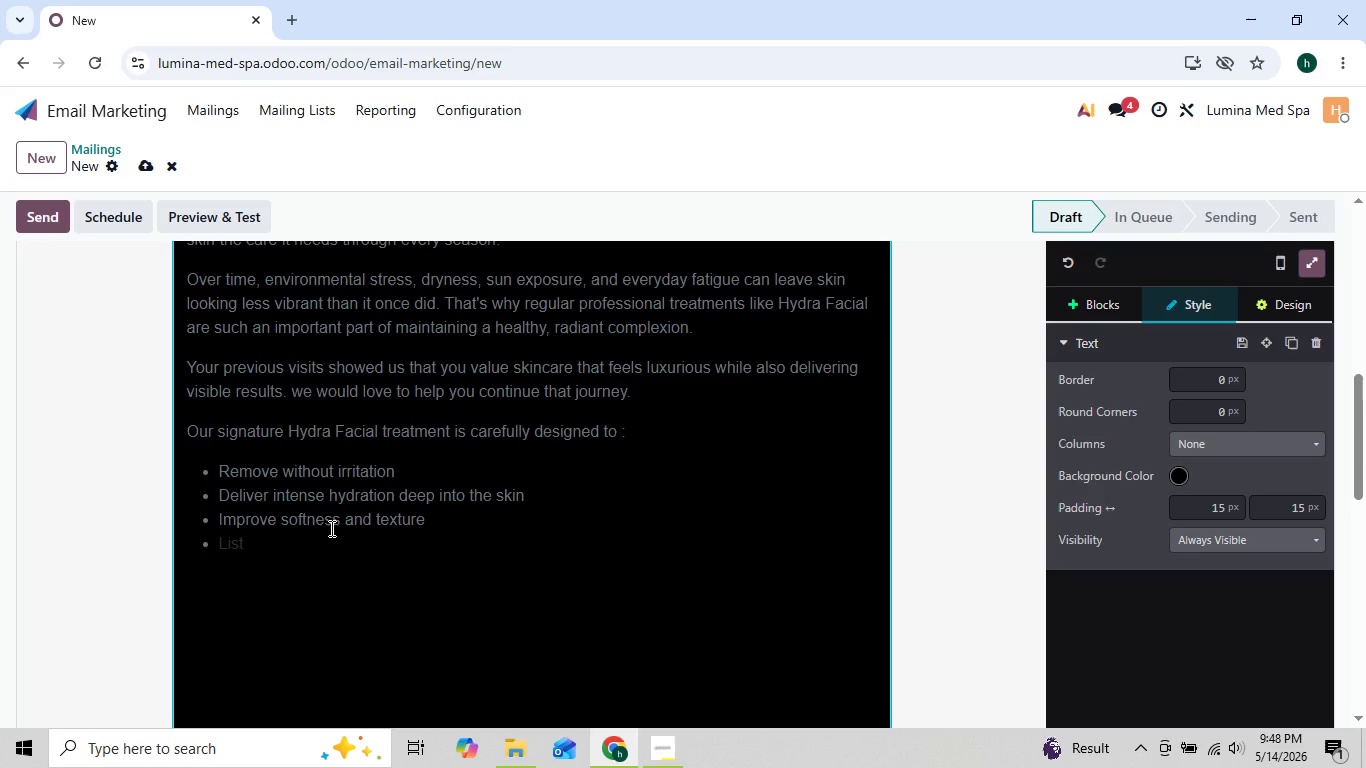 
wait(5.02)
 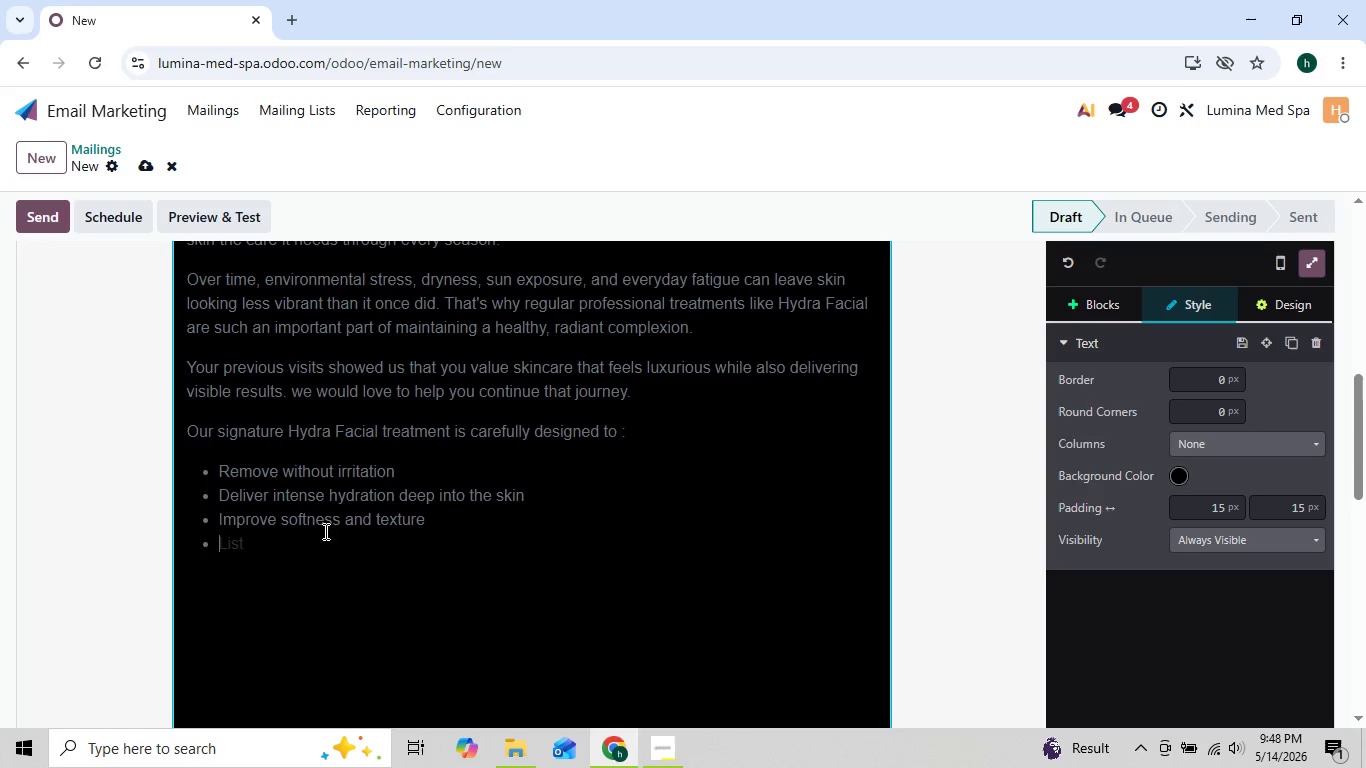 
type(Suppo)
 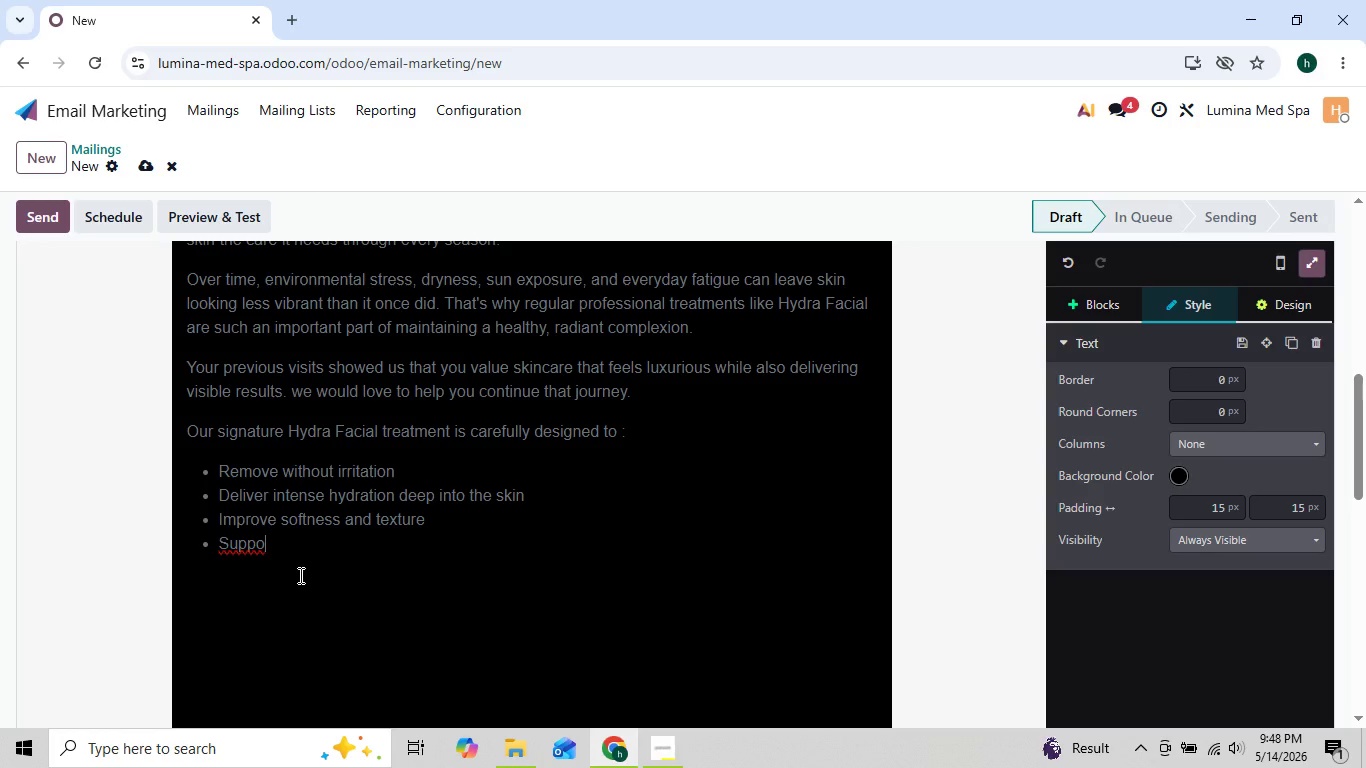 
type(rt long-term skin healthy)
 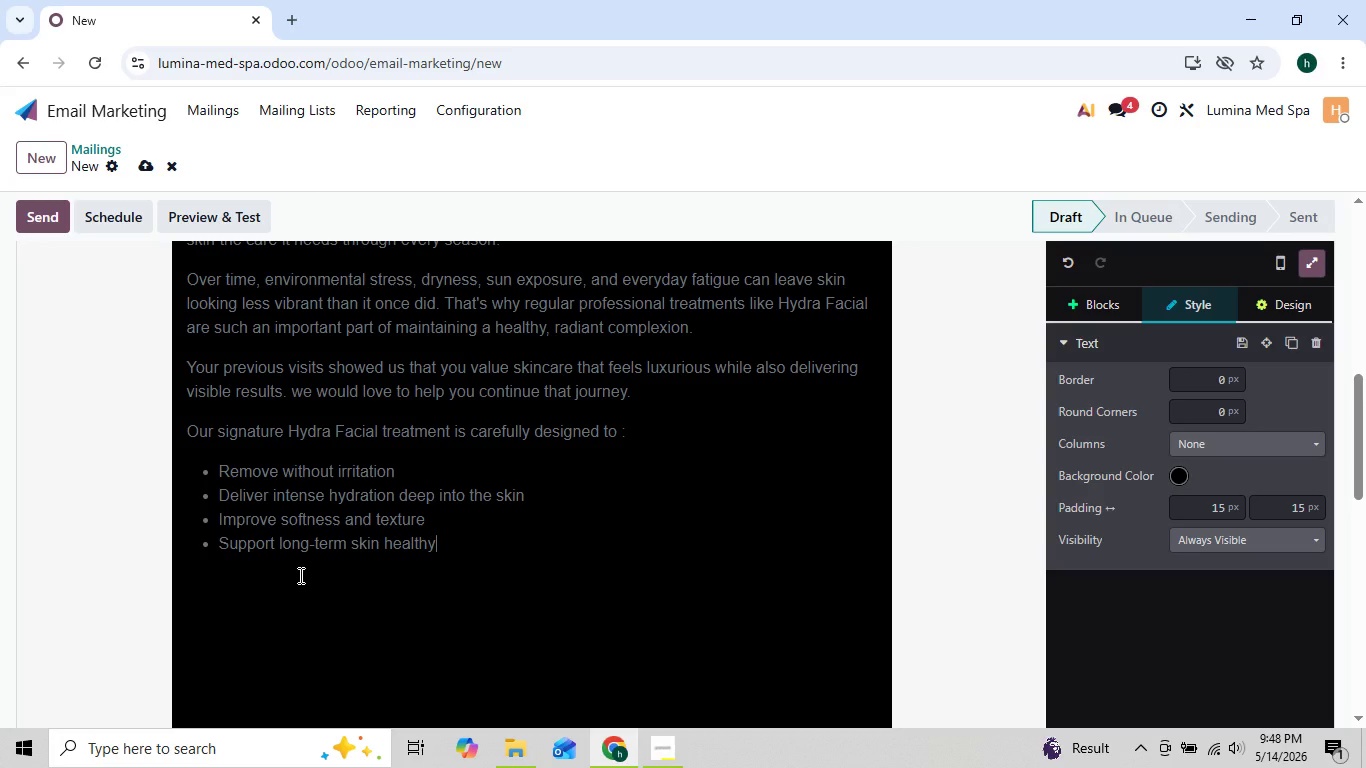 
key(Backspace)
 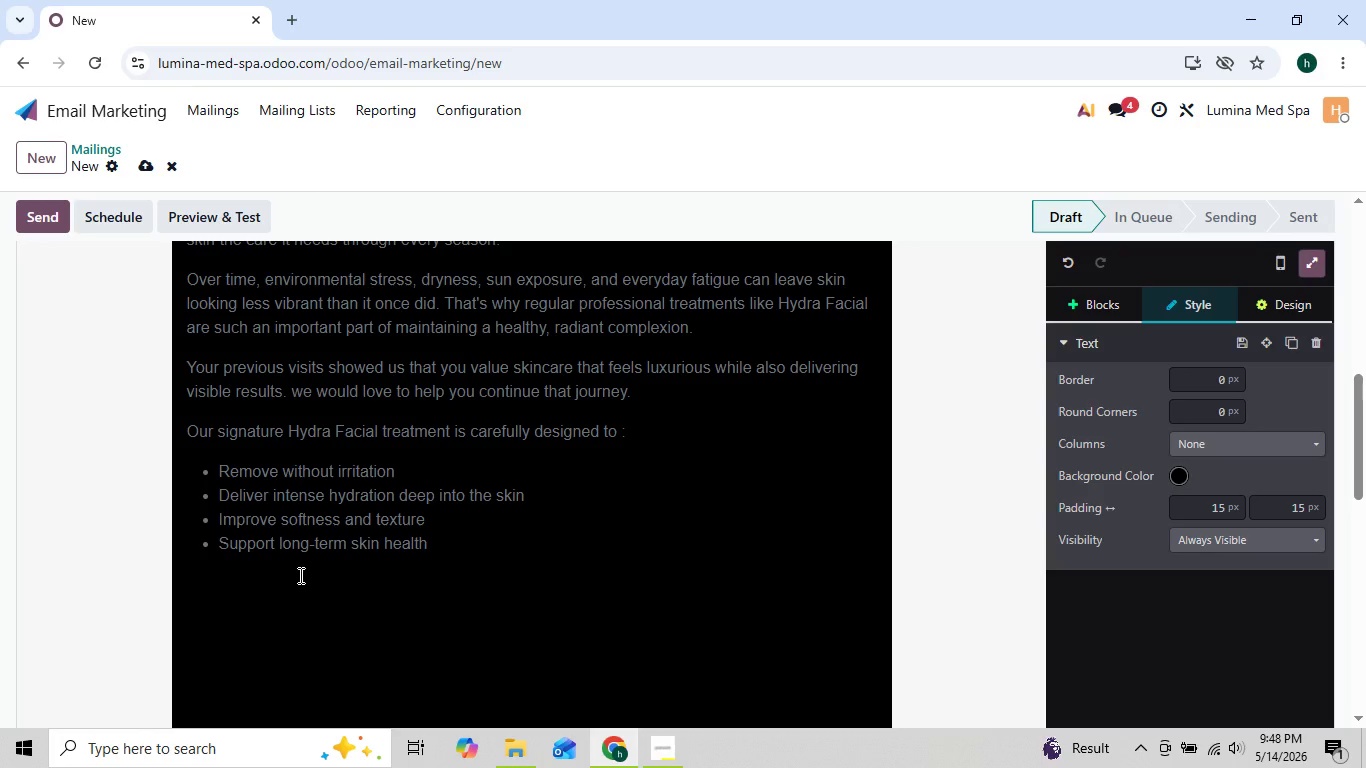 
key(ArrowLeft)
 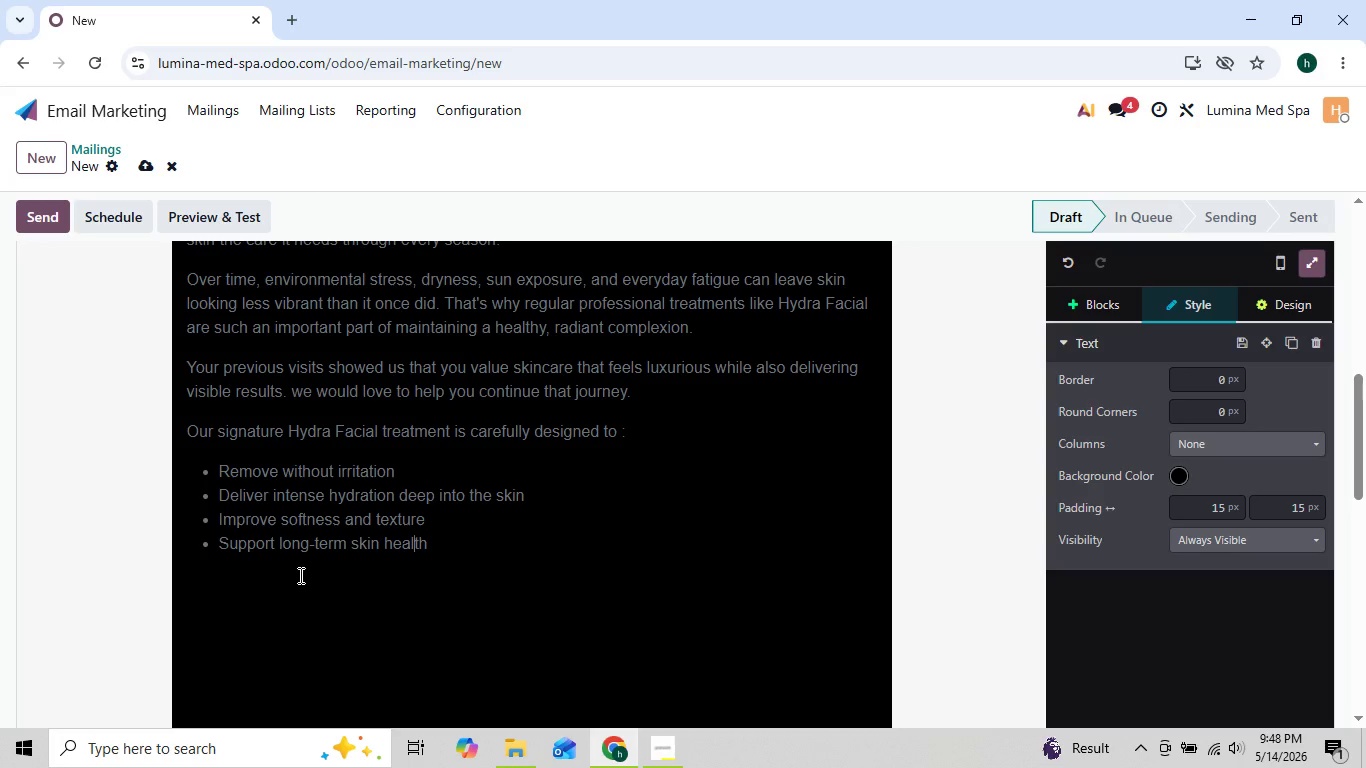 
key(ArrowLeft)
 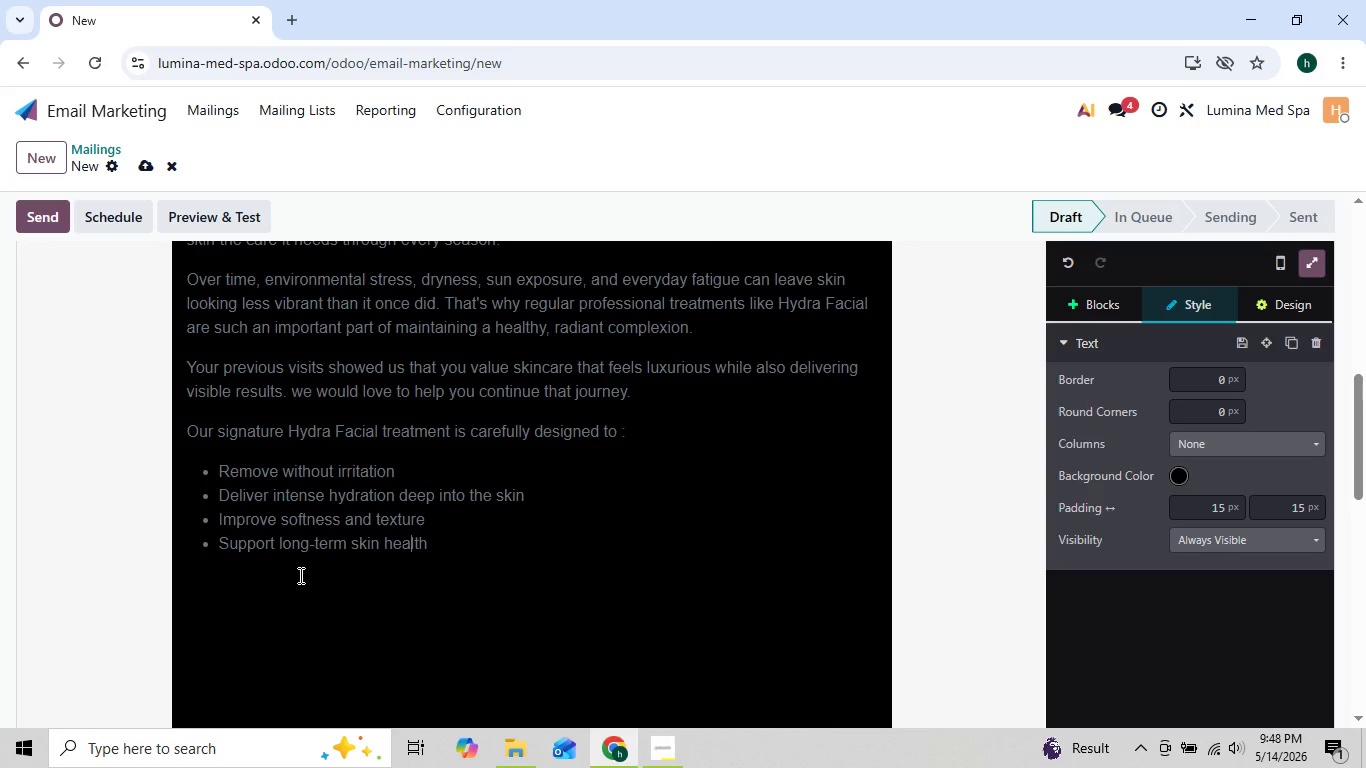 
key(ArrowLeft)
 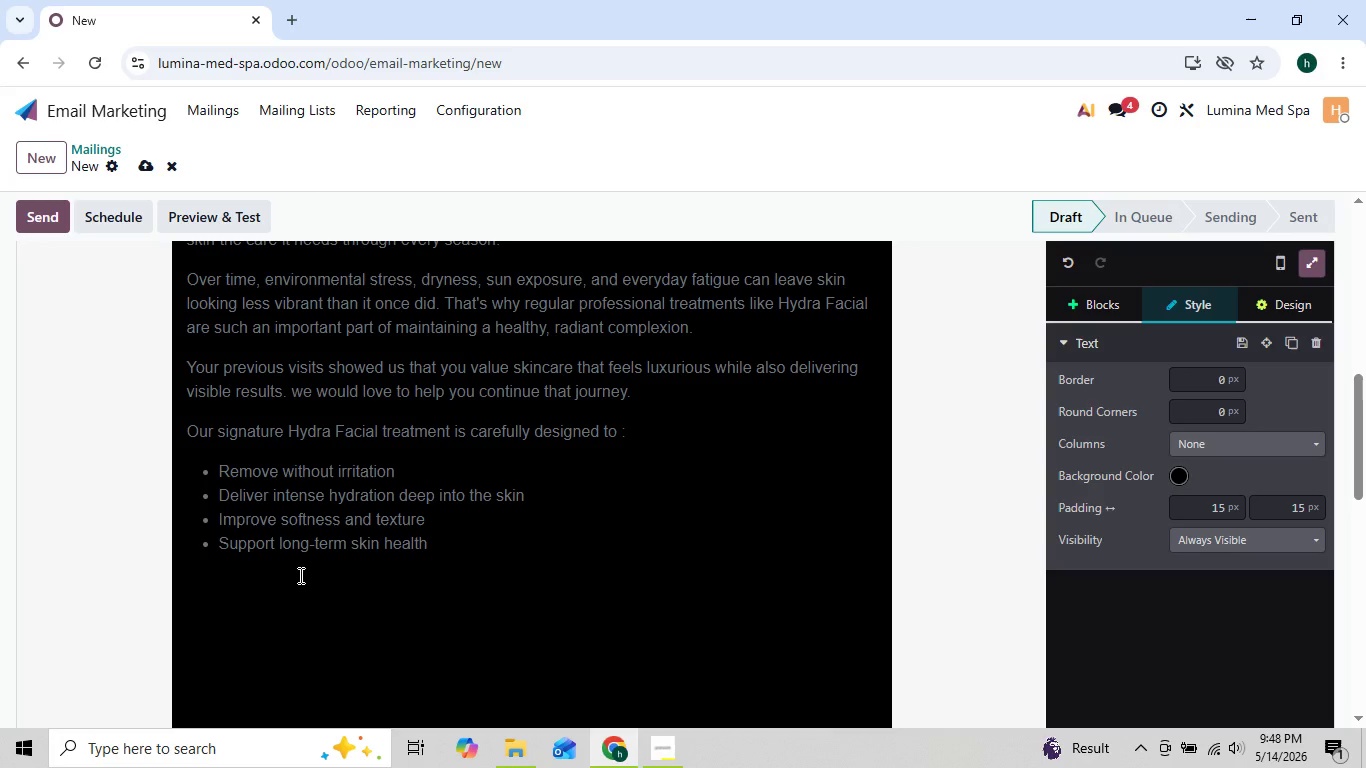 
key(ArrowRight)
 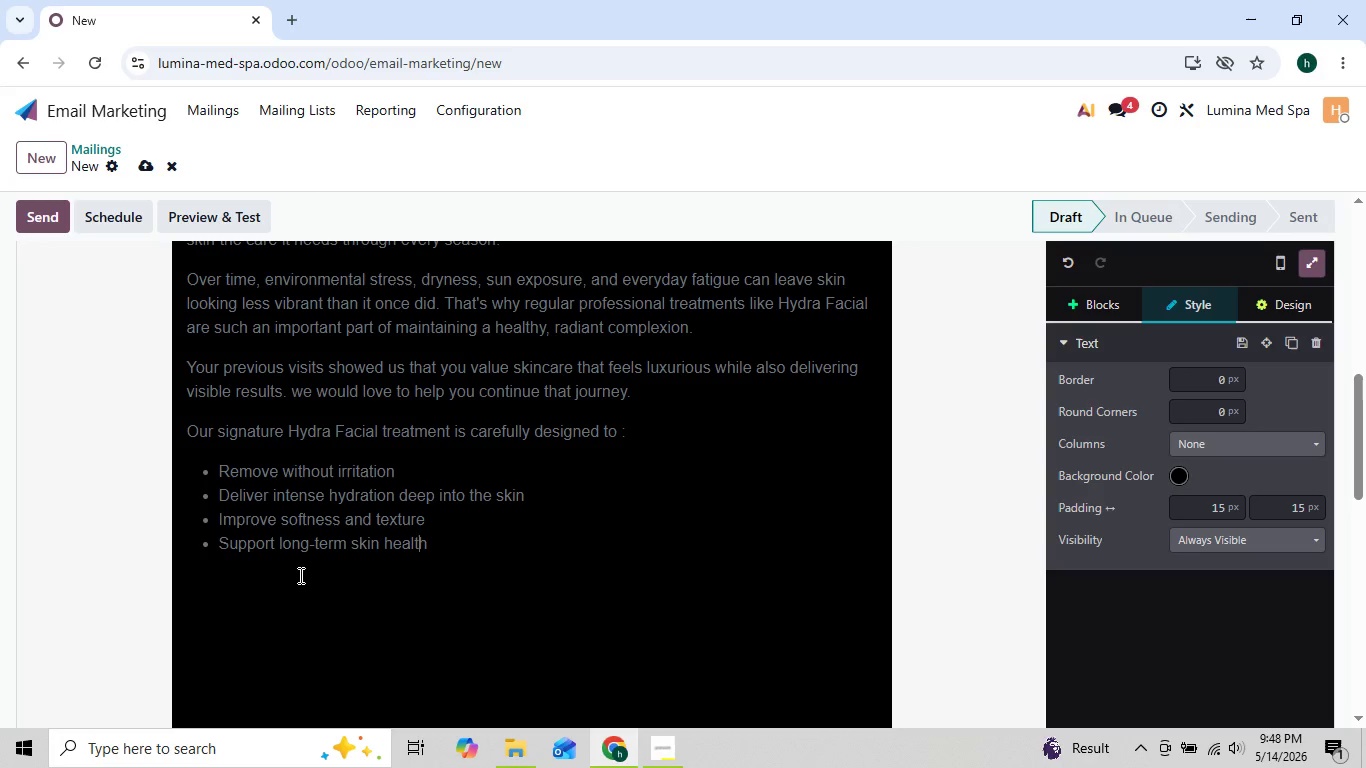 
key(ArrowRight)
 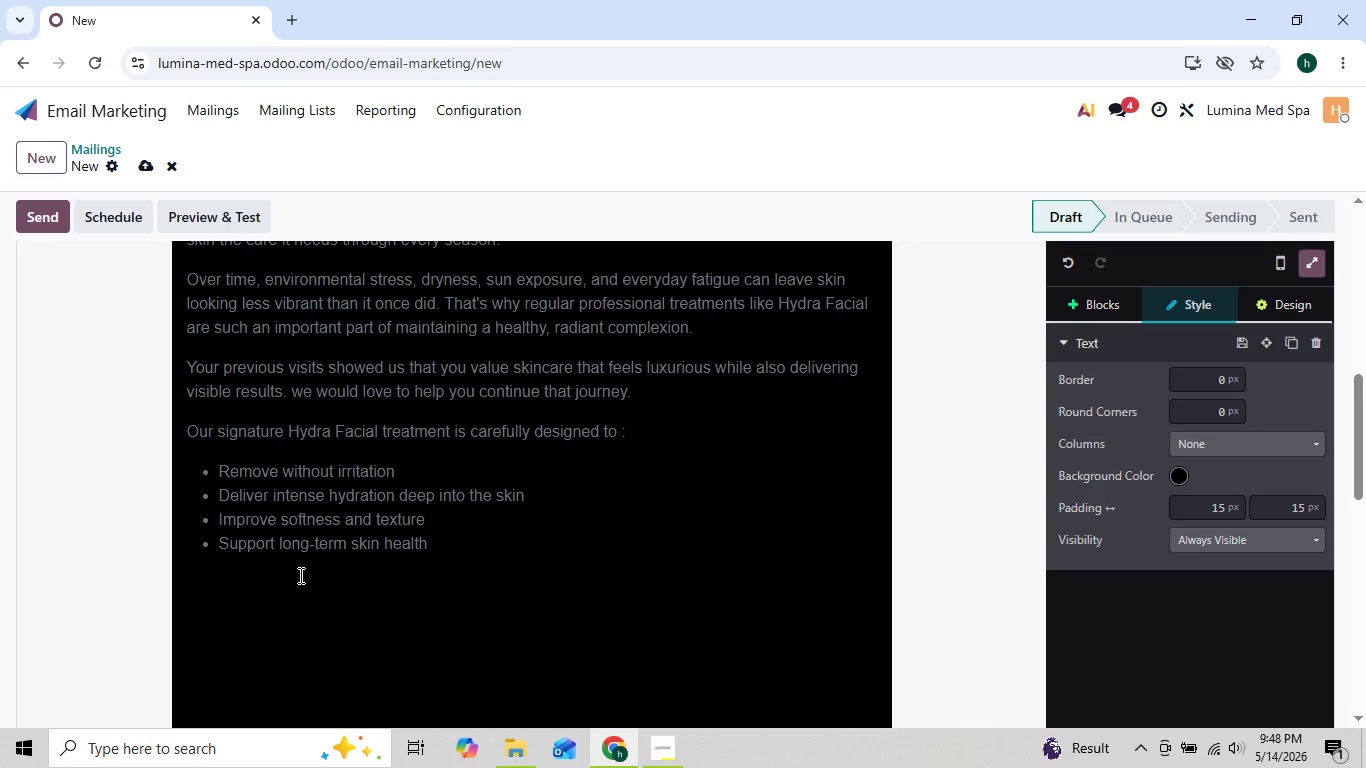 
key(ArrowRight)
 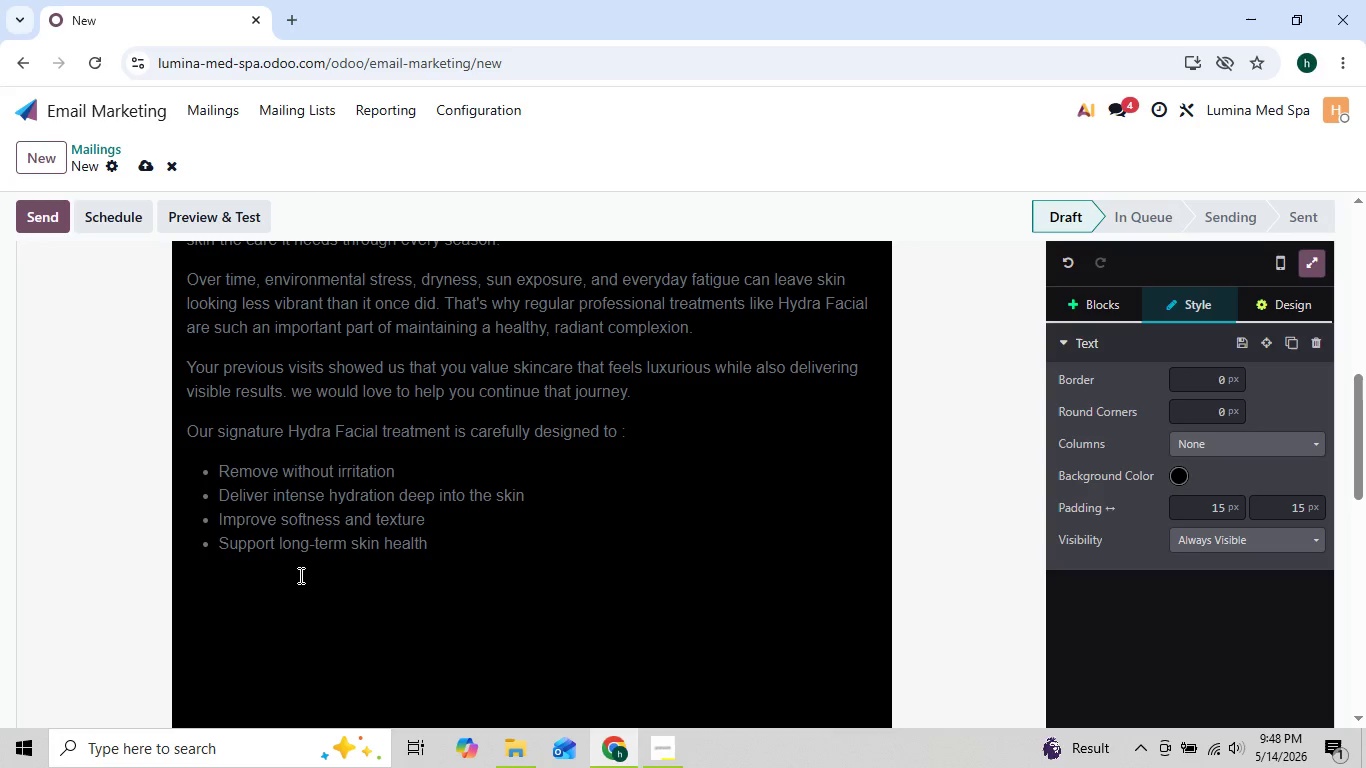 
type( and glow)
 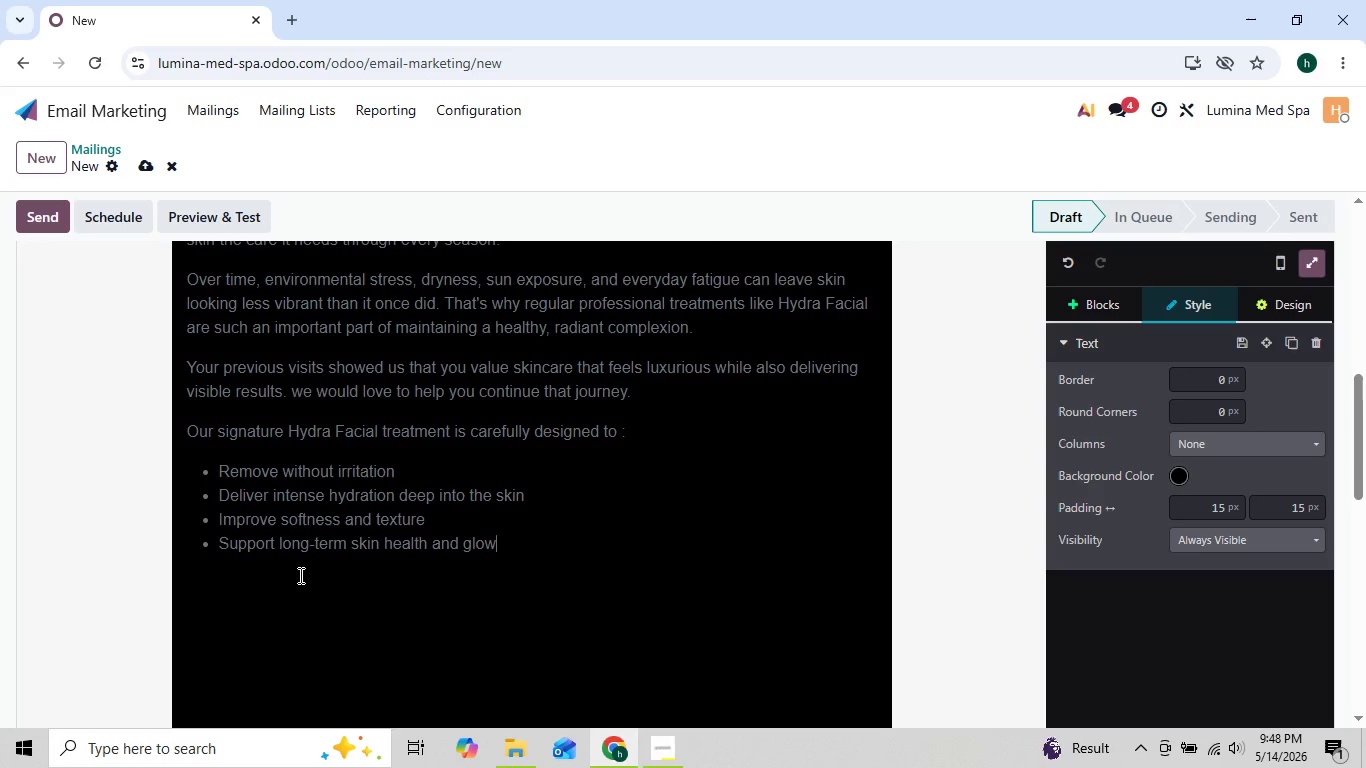 
key(Enter)
 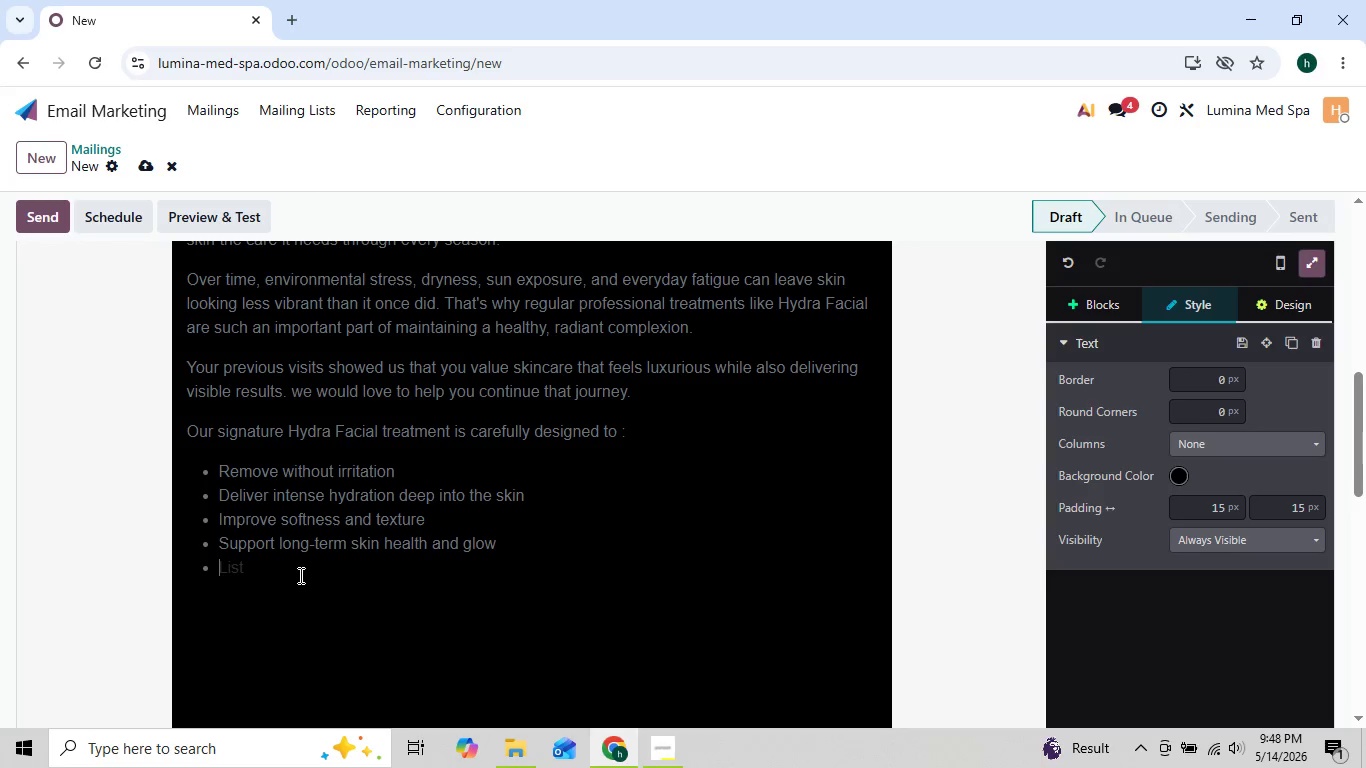 
type(Leave your complexion refreshed)
 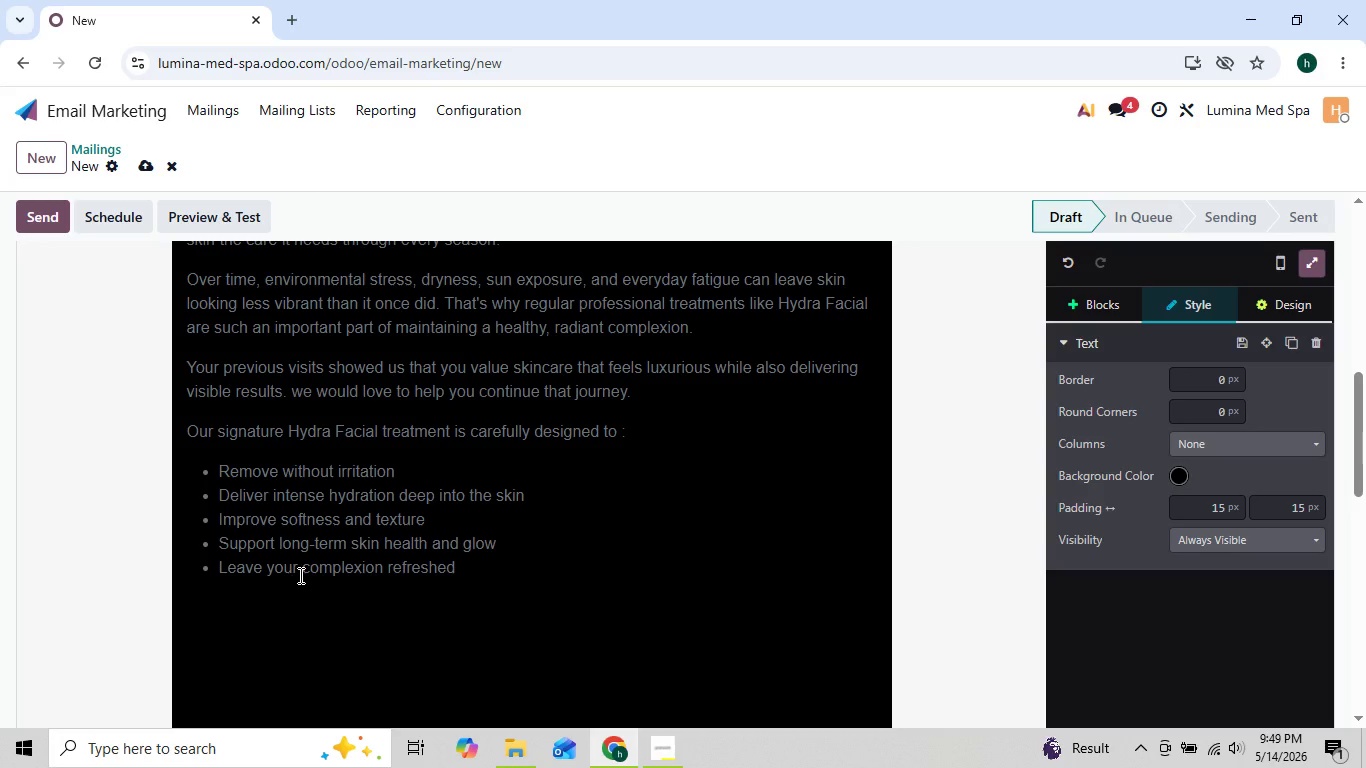 
key(ArrowLeft)
 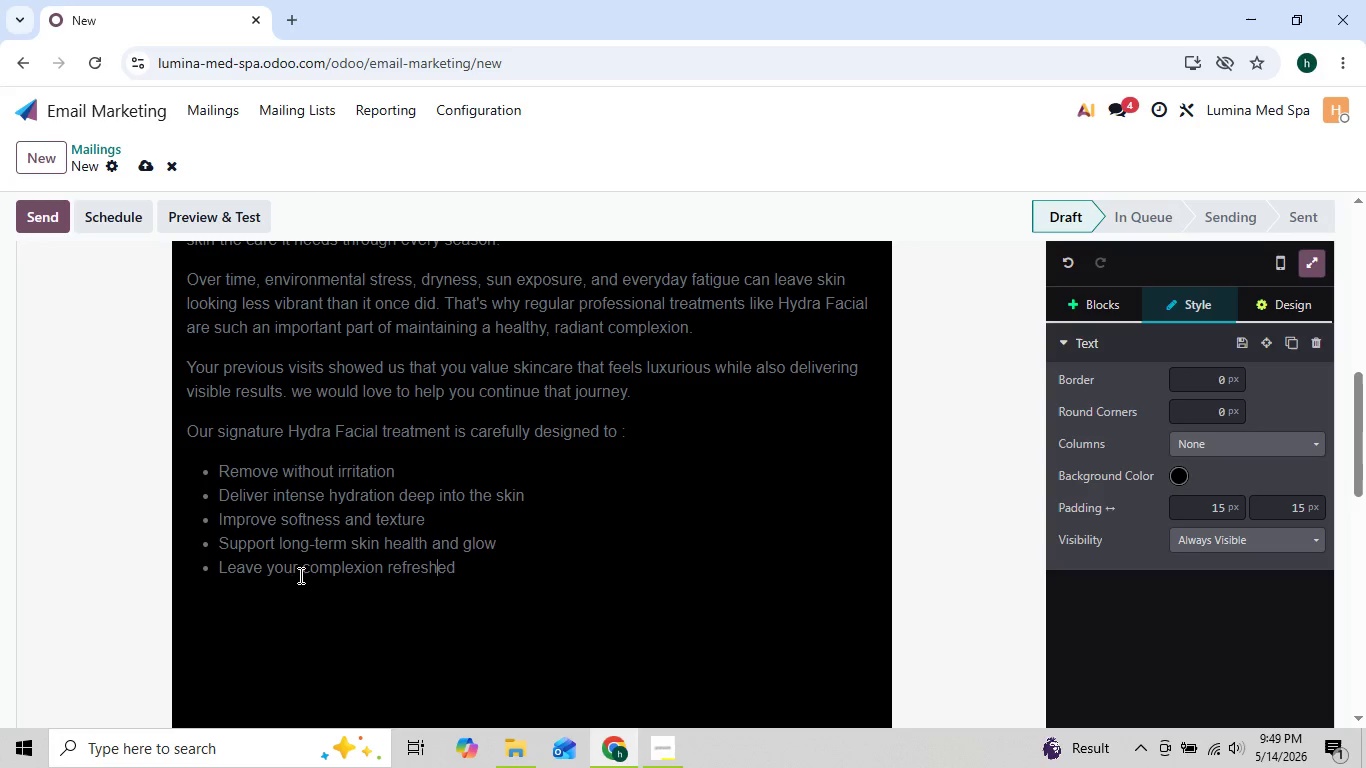 
key(ArrowLeft)
 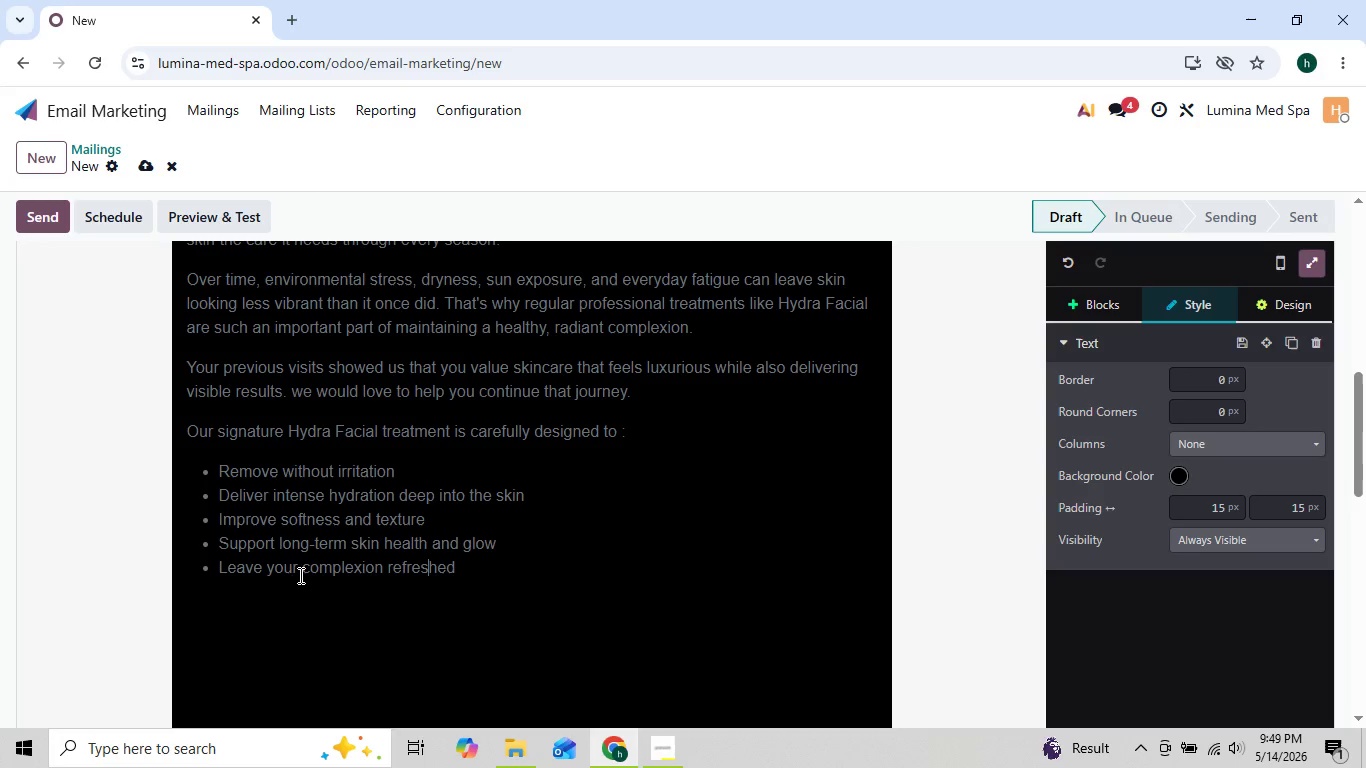 
key(ArrowLeft)
 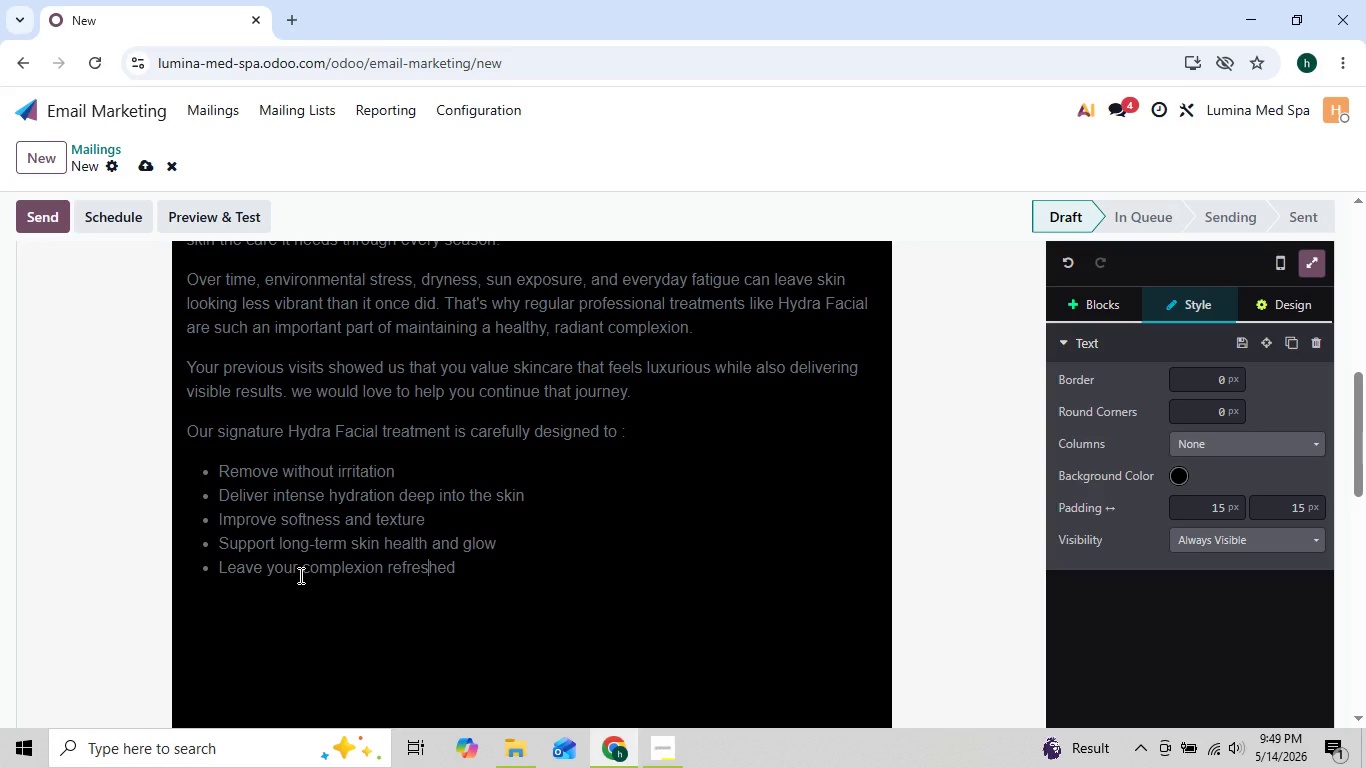 
key(ArrowRight)
 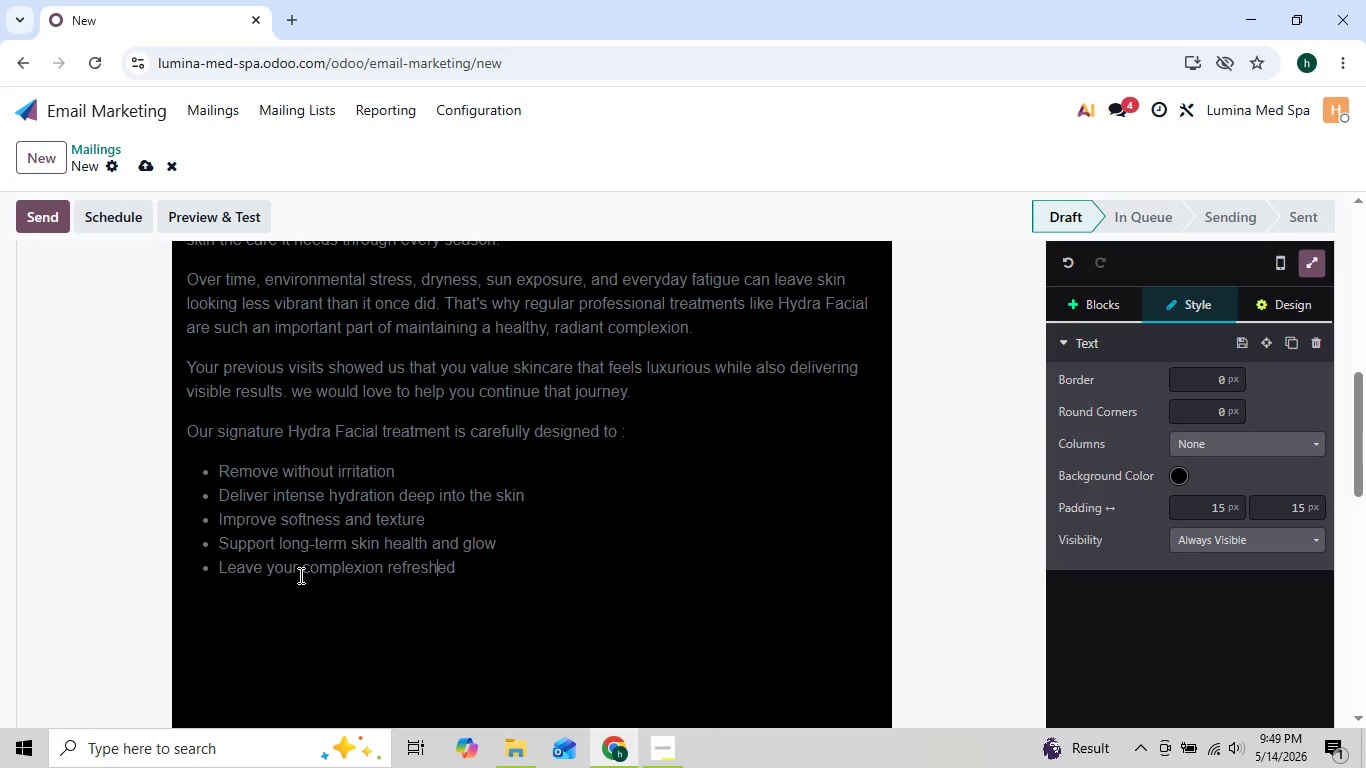 
key(ArrowRight)
 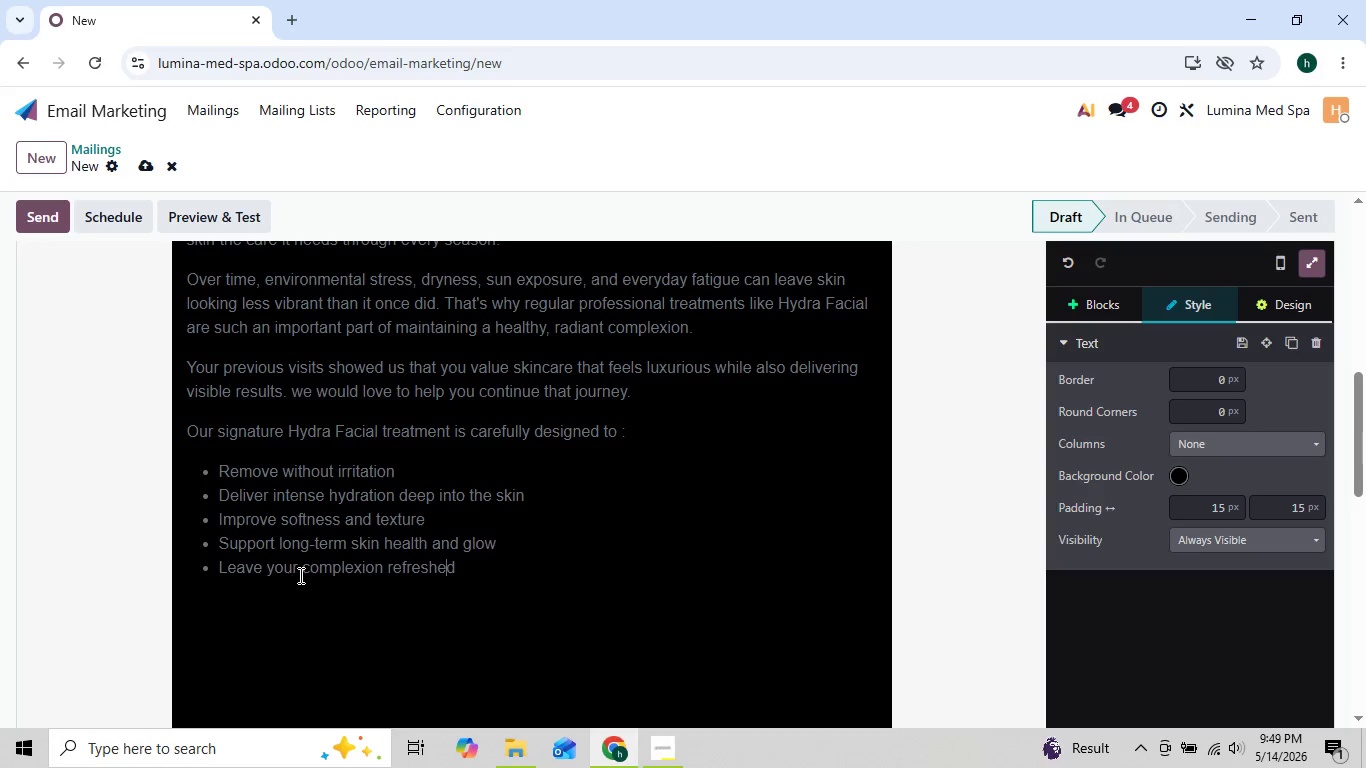 
key(ArrowRight)
 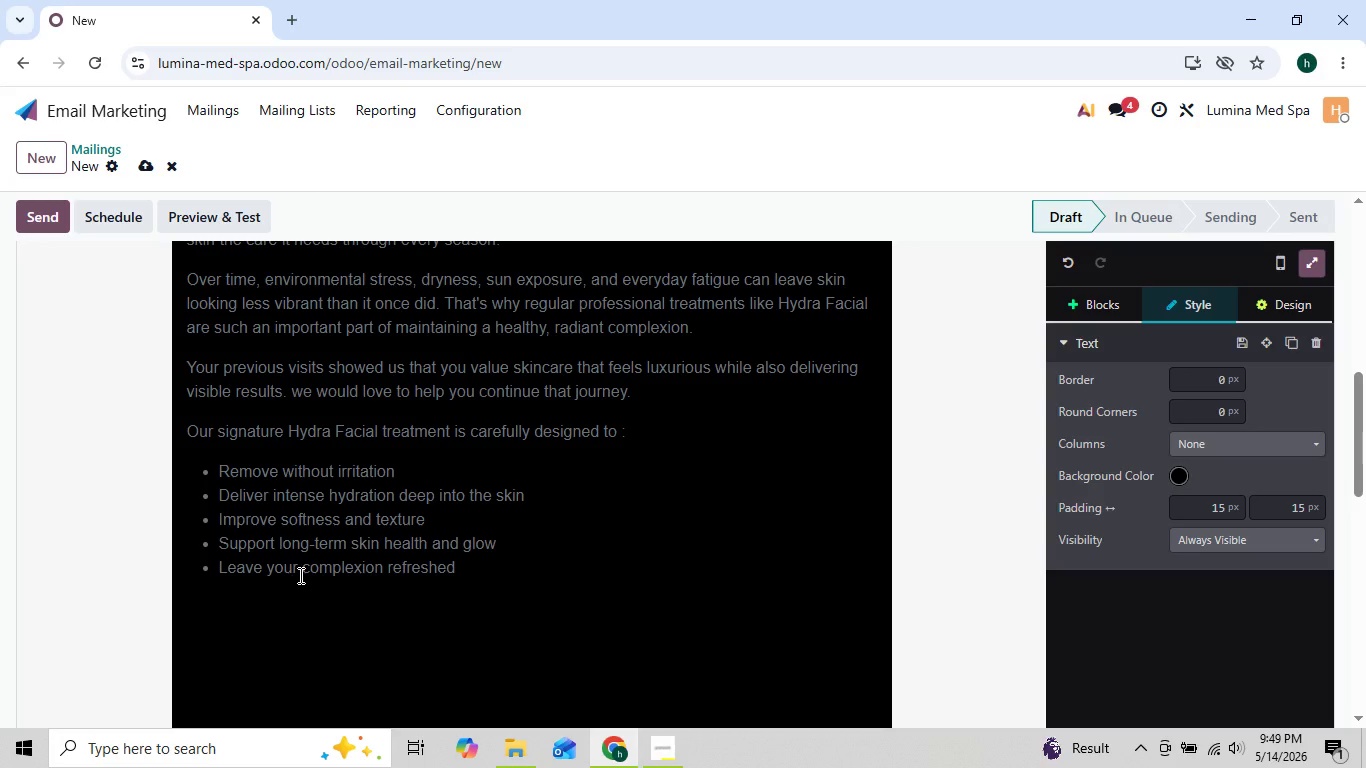 
type( immediately after treatment)
 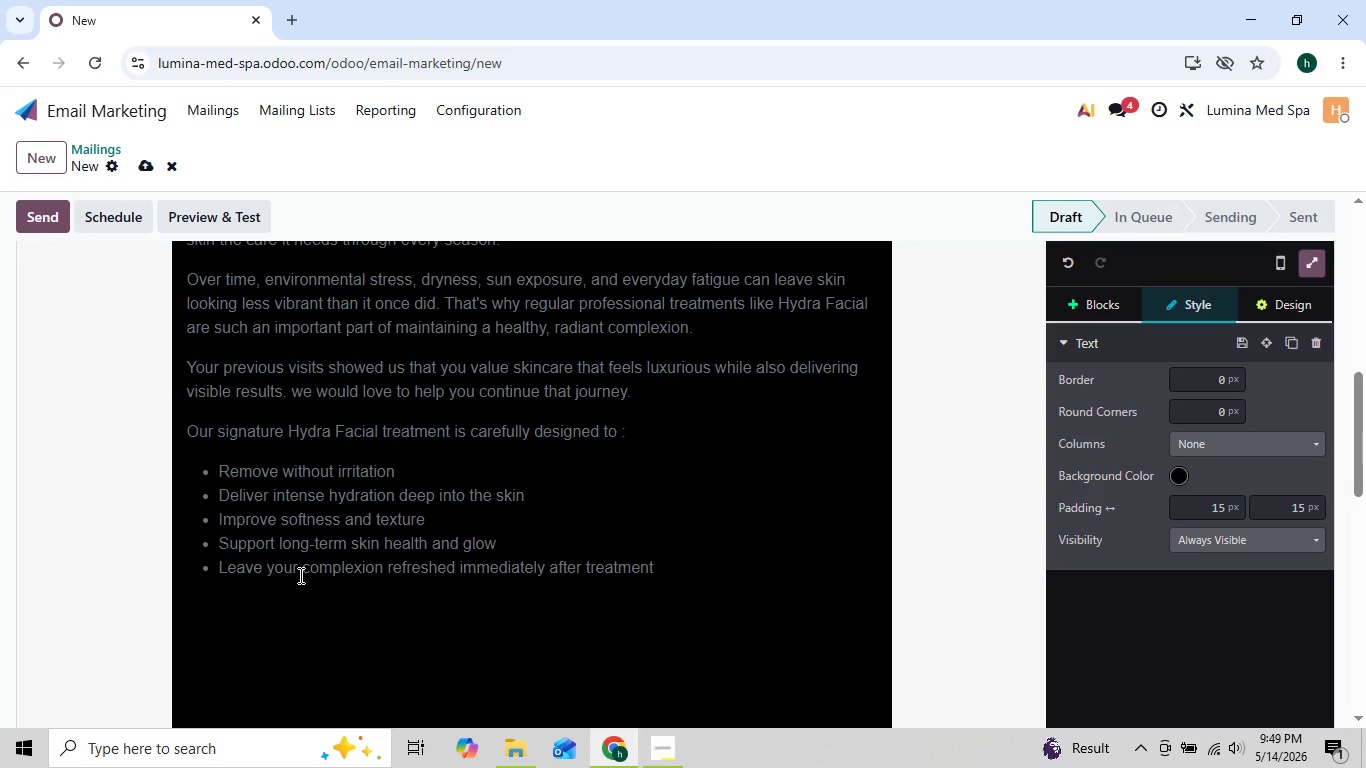 
key(ArrowLeft)
 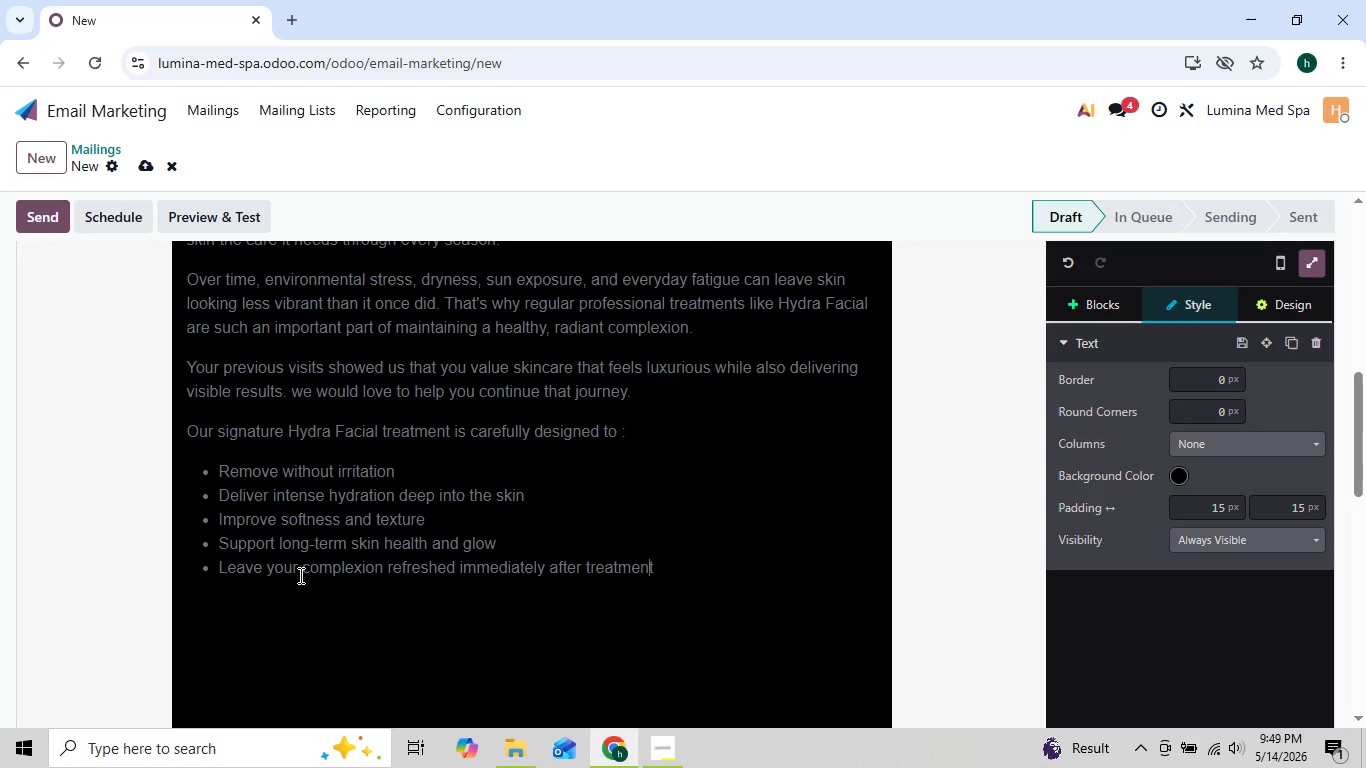 
key(ArrowRight)
 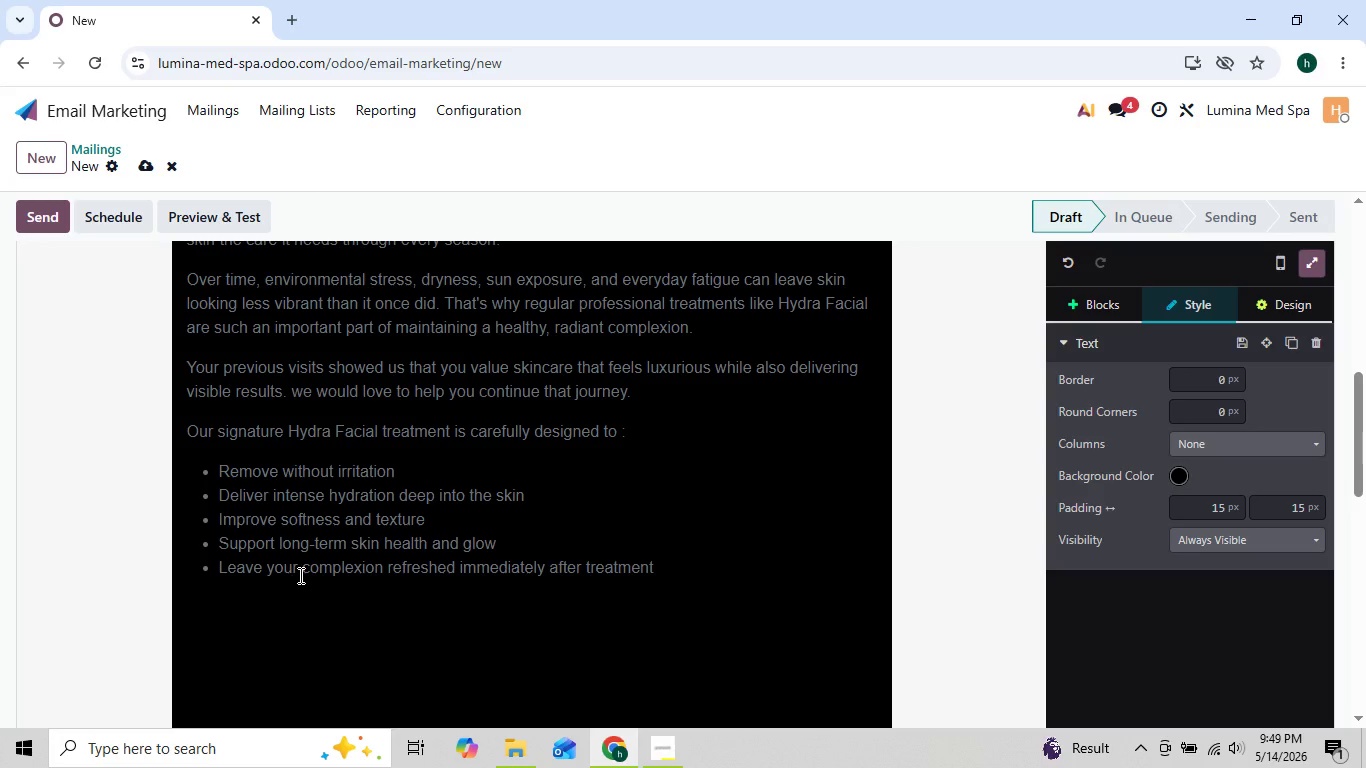 
key(Enter)
 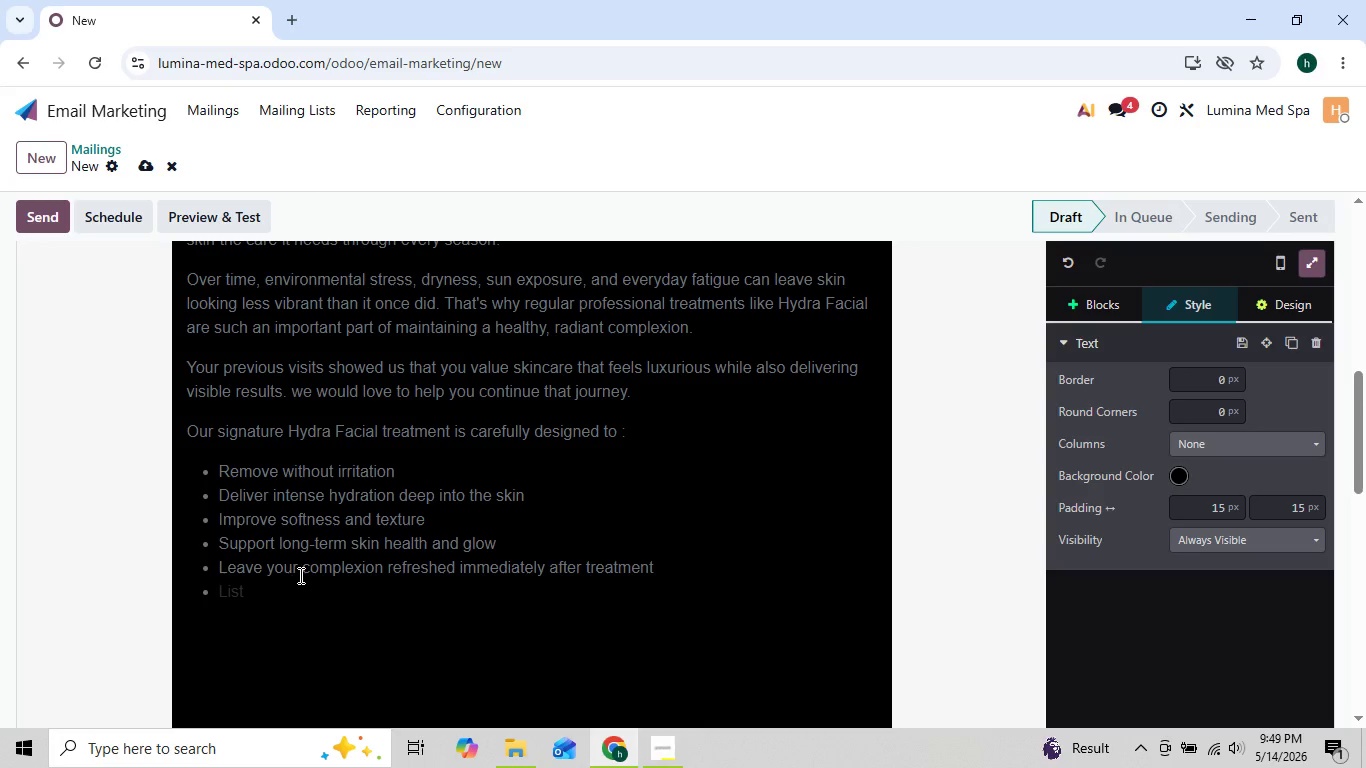 
key(Shift+ShiftRight)
 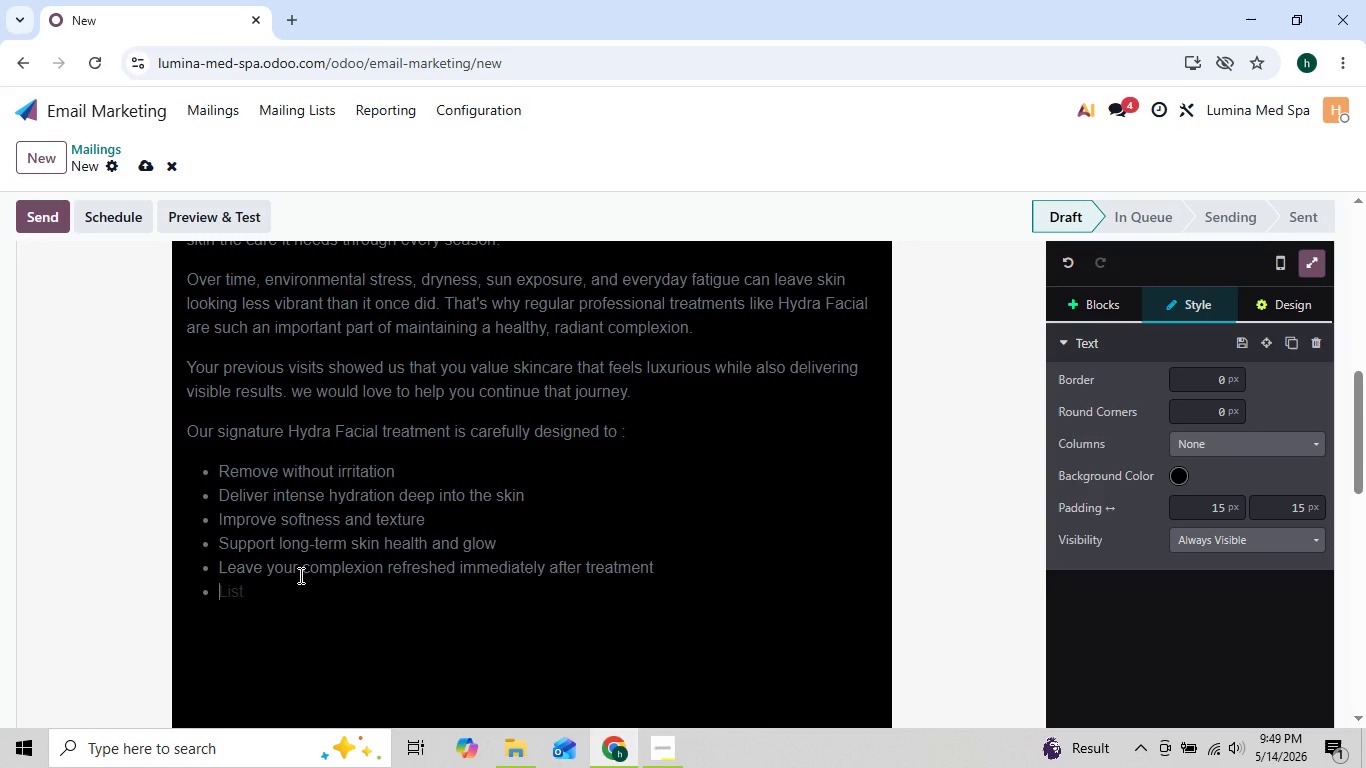 
key(Enter)
 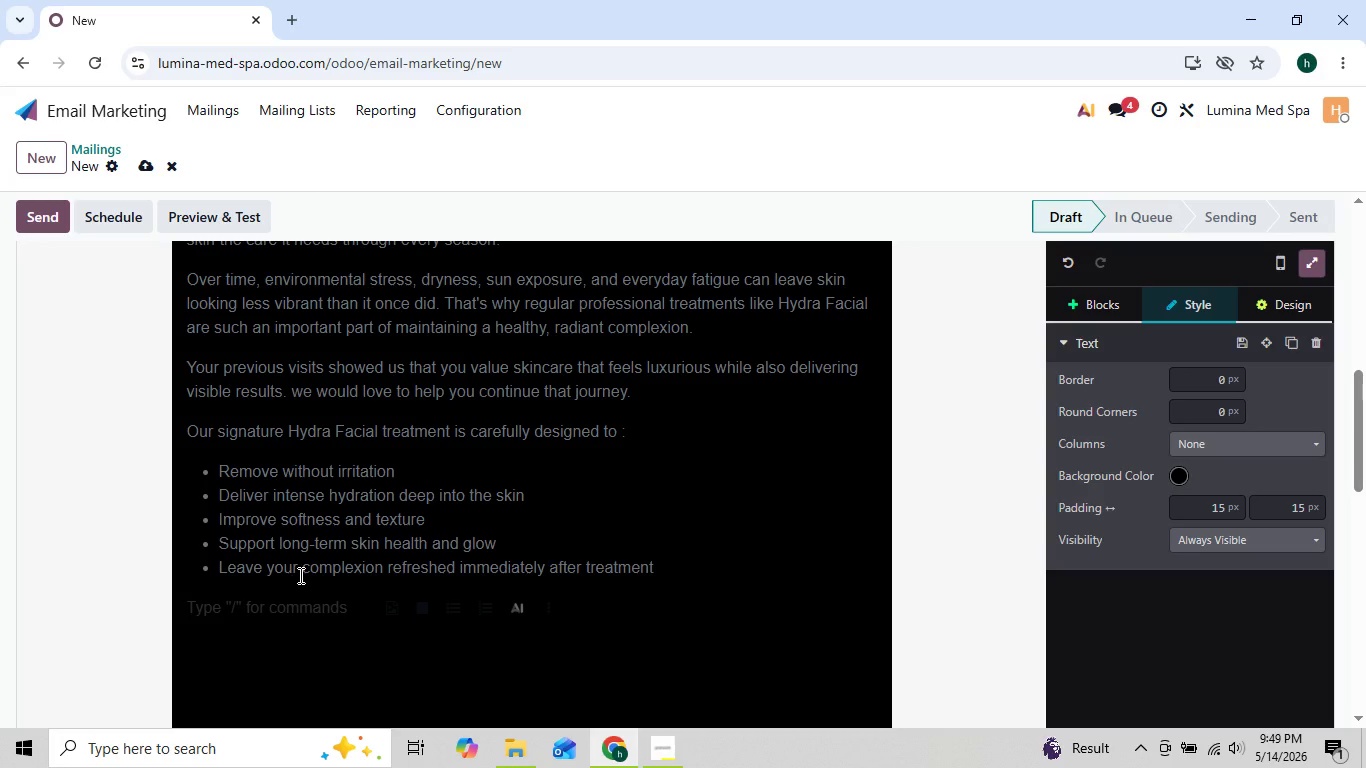 
type(Clients often tell us hey)
 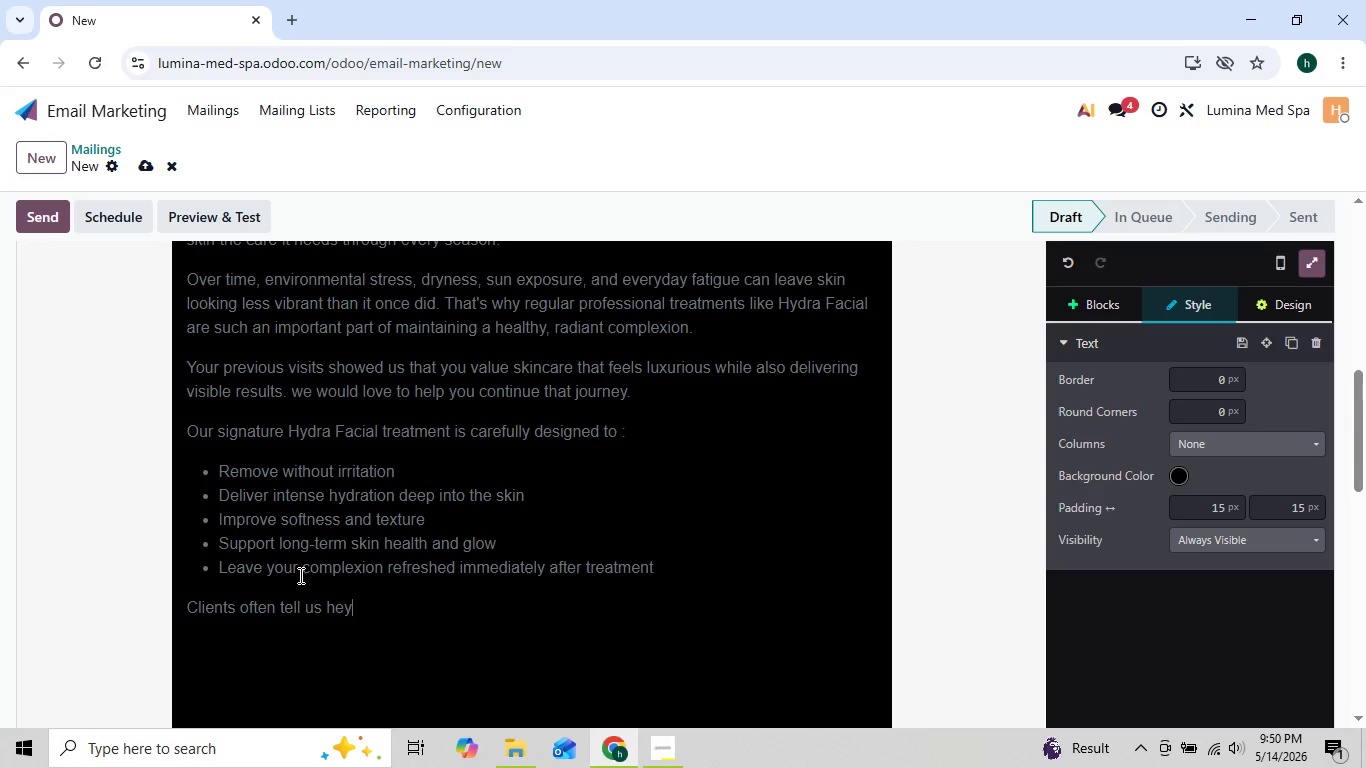 
key(ArrowLeft)
 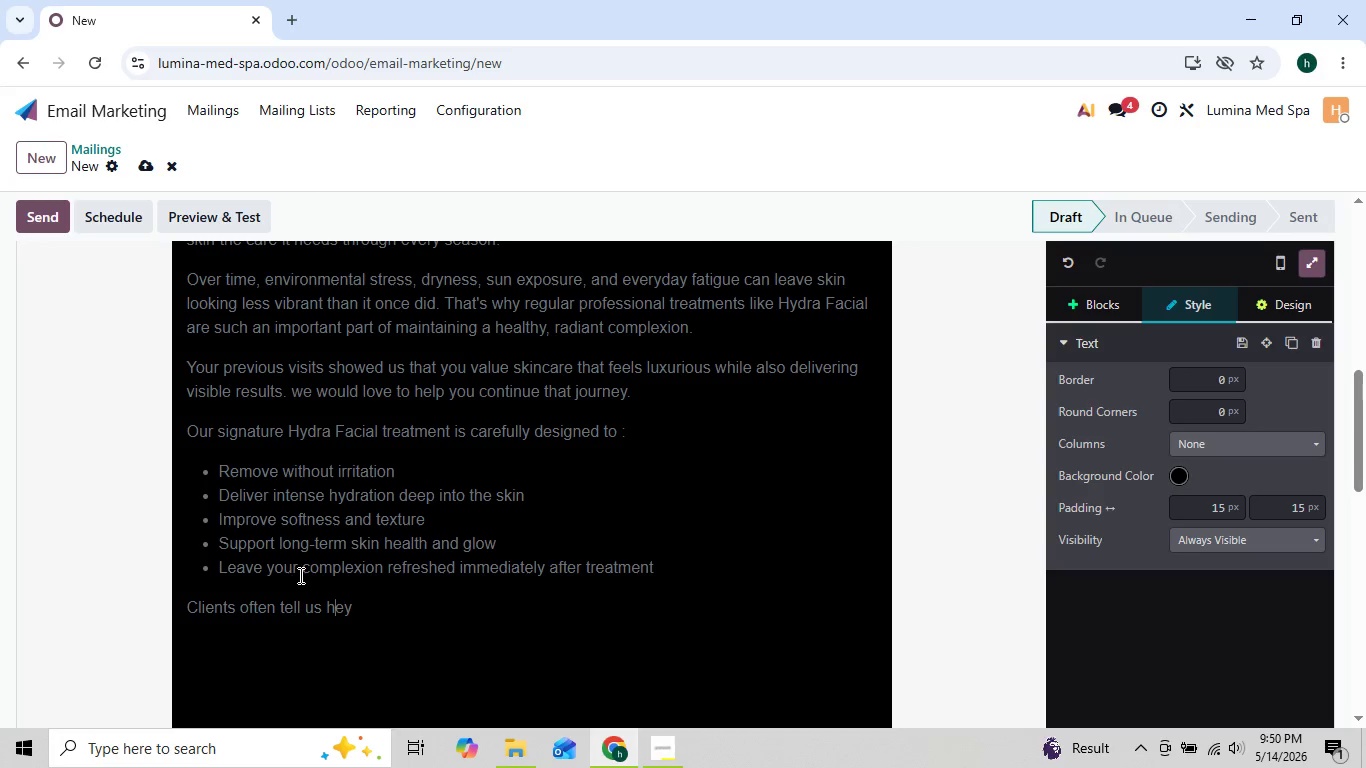 
key(ArrowLeft)
 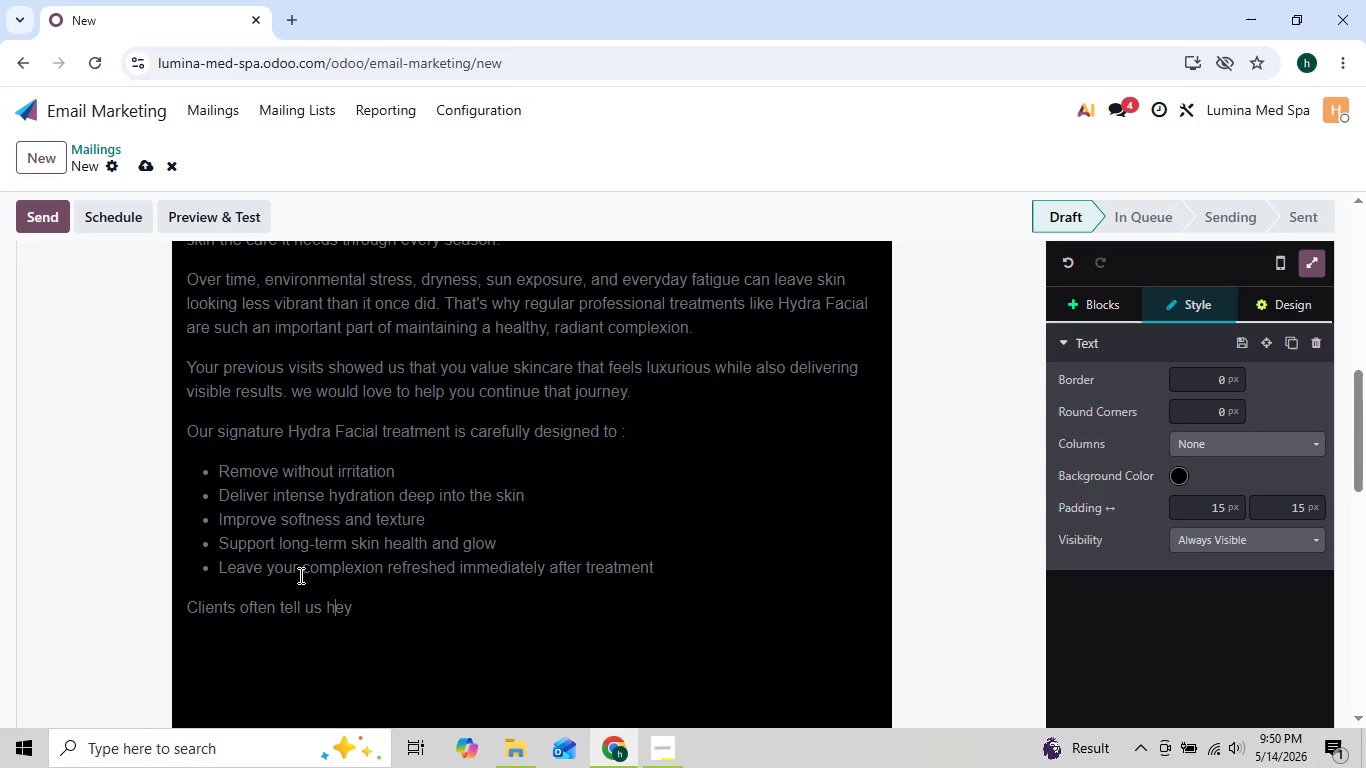 
key(ArrowLeft)
 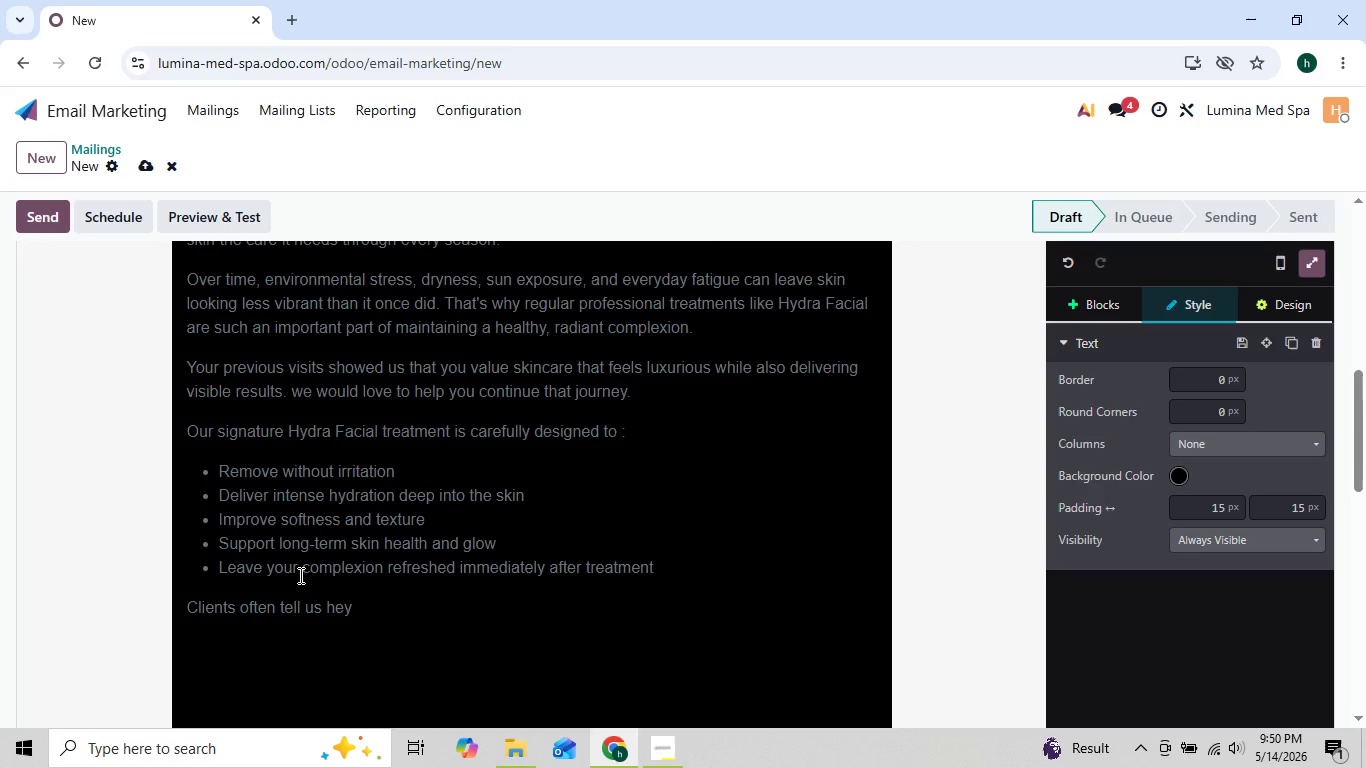 
key(T)
 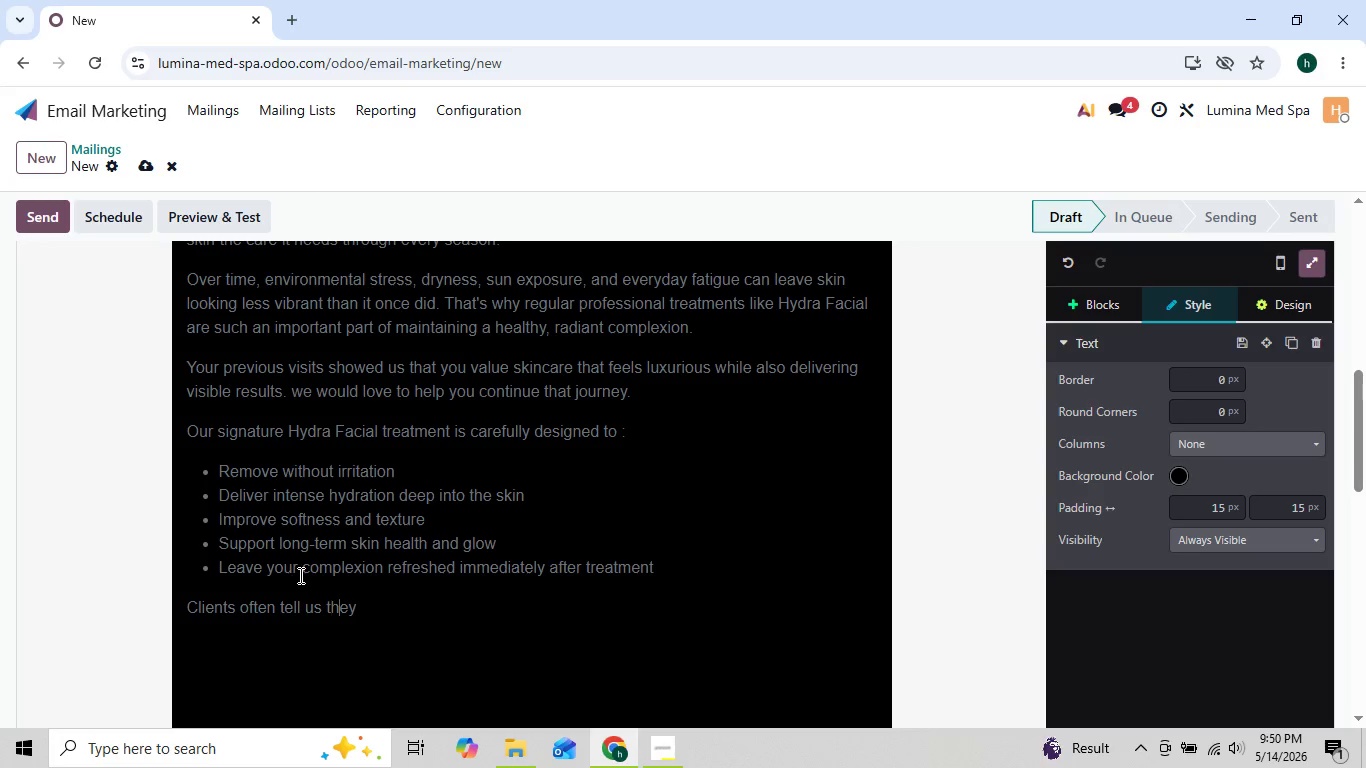 
key(ArrowRight)
 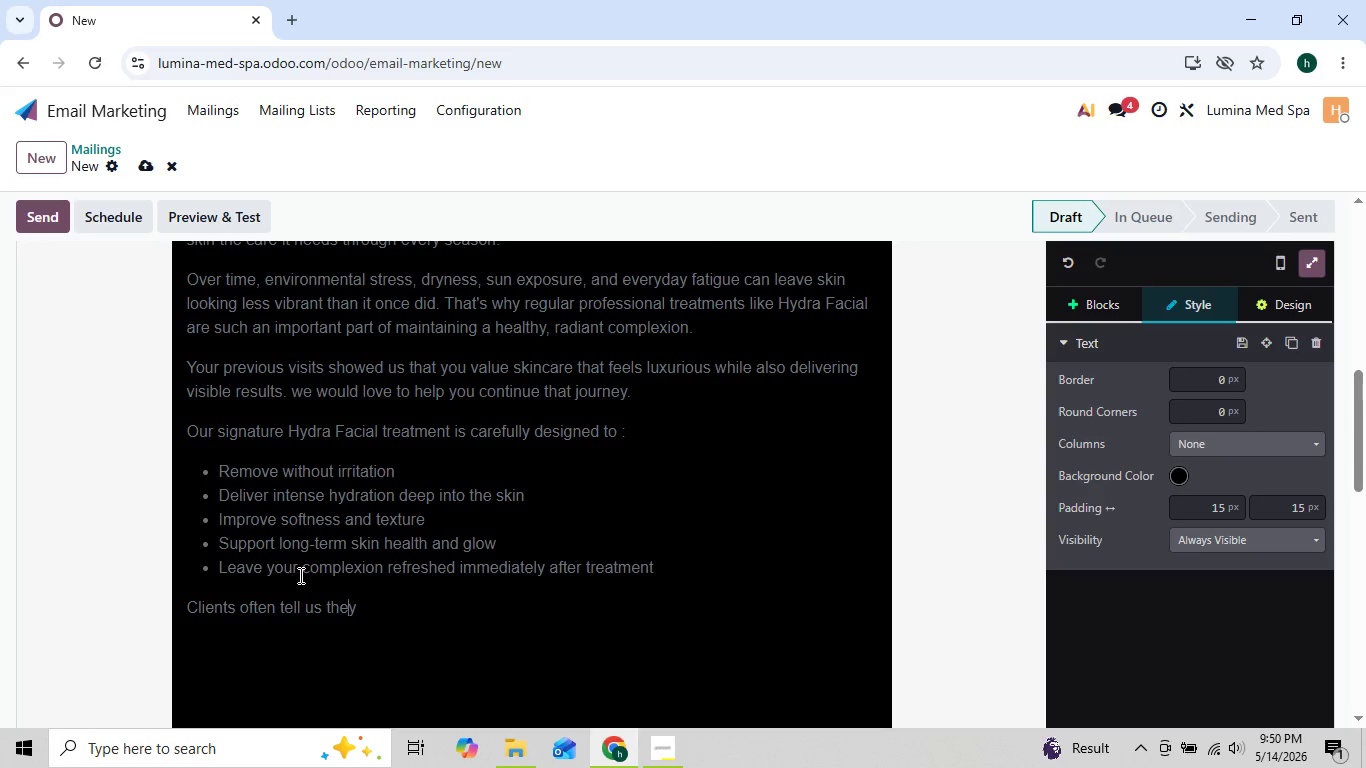 
key(ArrowRight)
 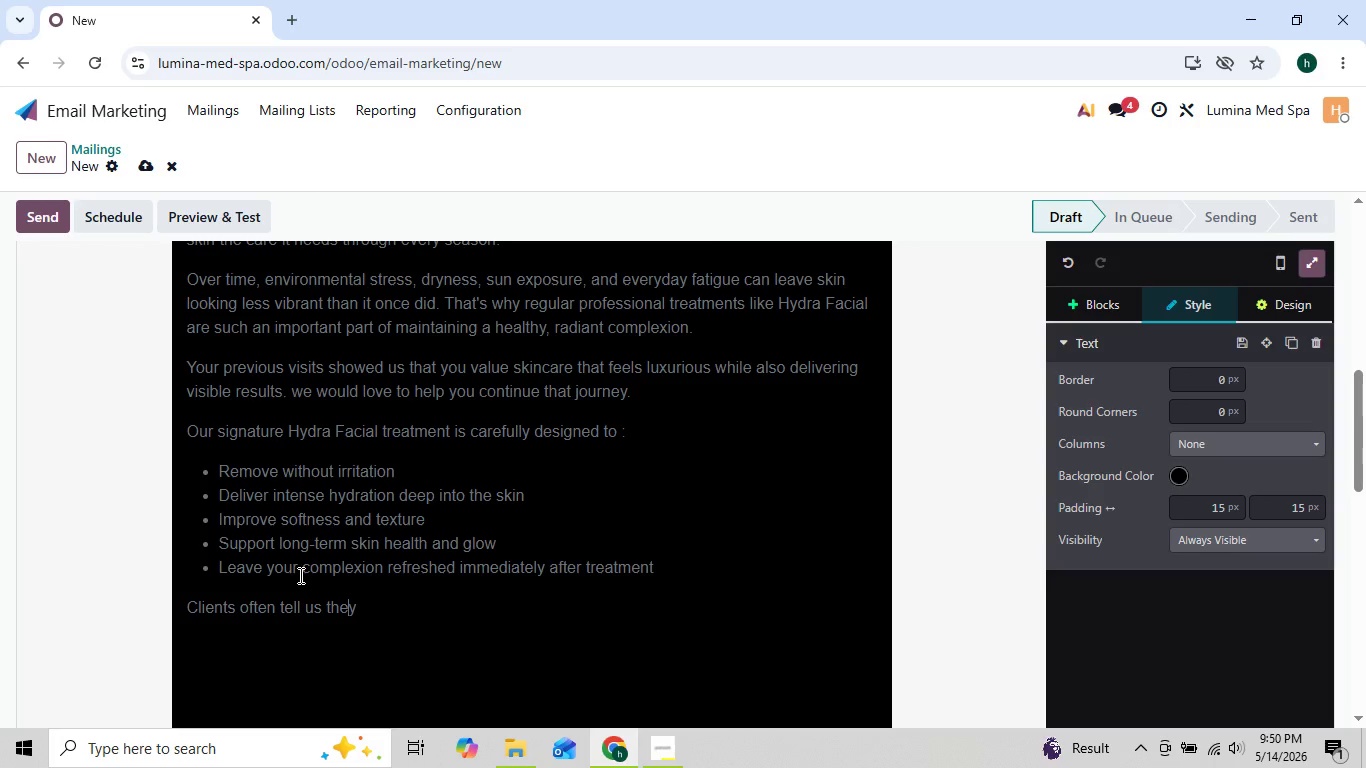 
key(ArrowRight)
 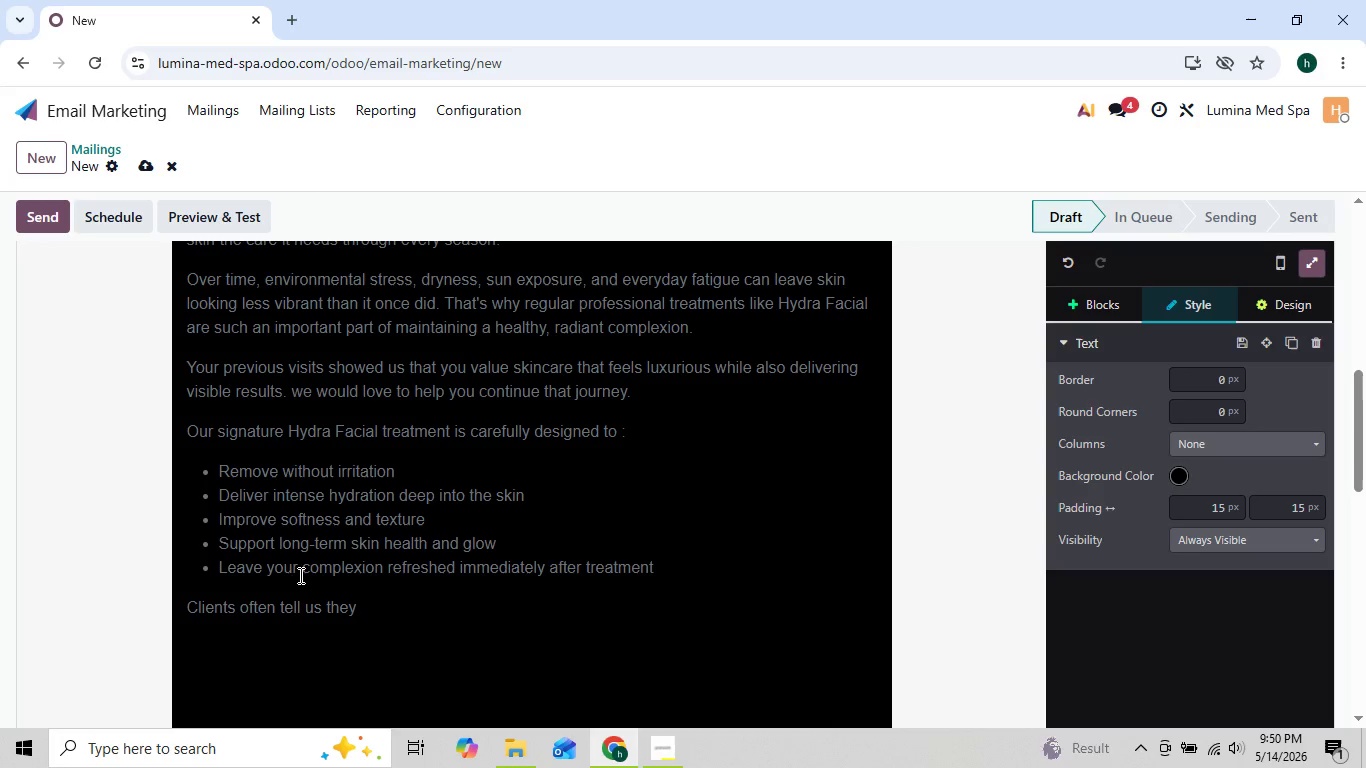 
type( not)
 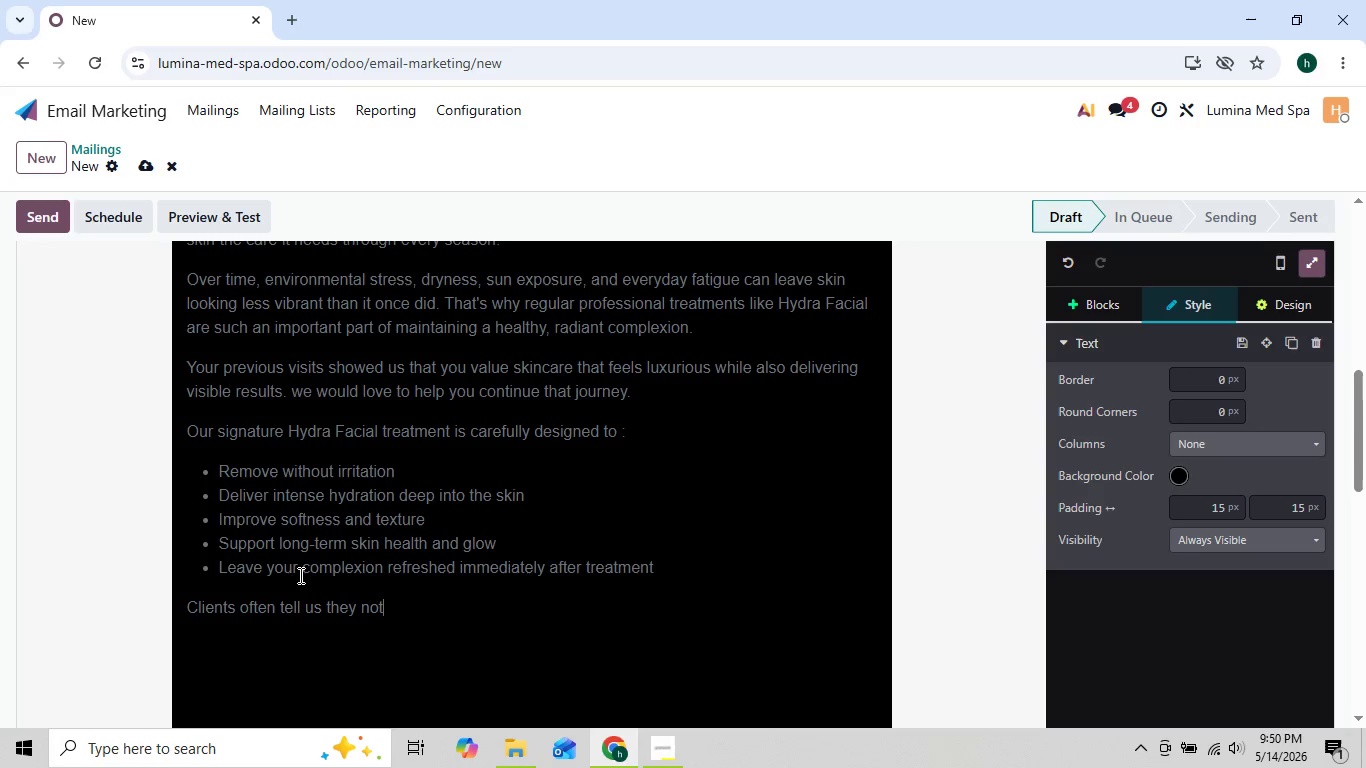 
key(ArrowLeft)
 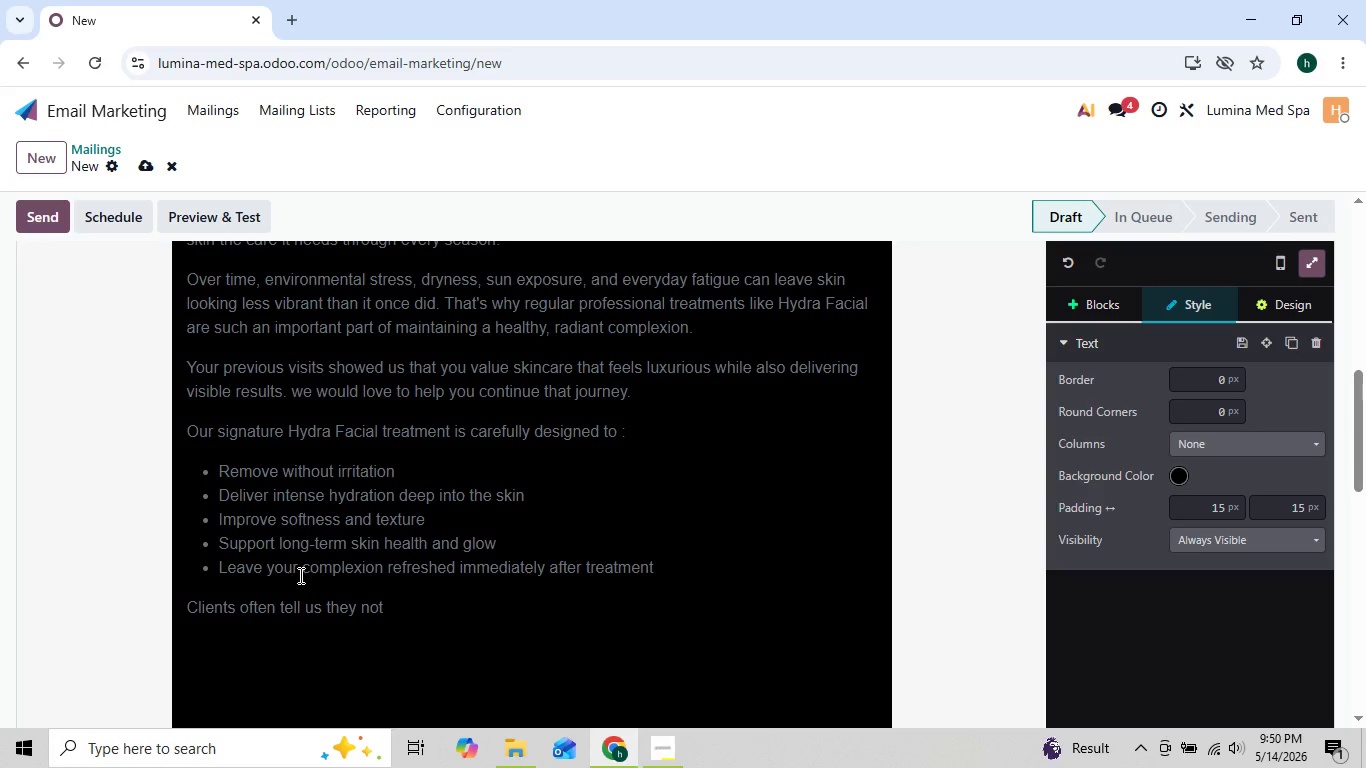 
key(ArrowRight)
 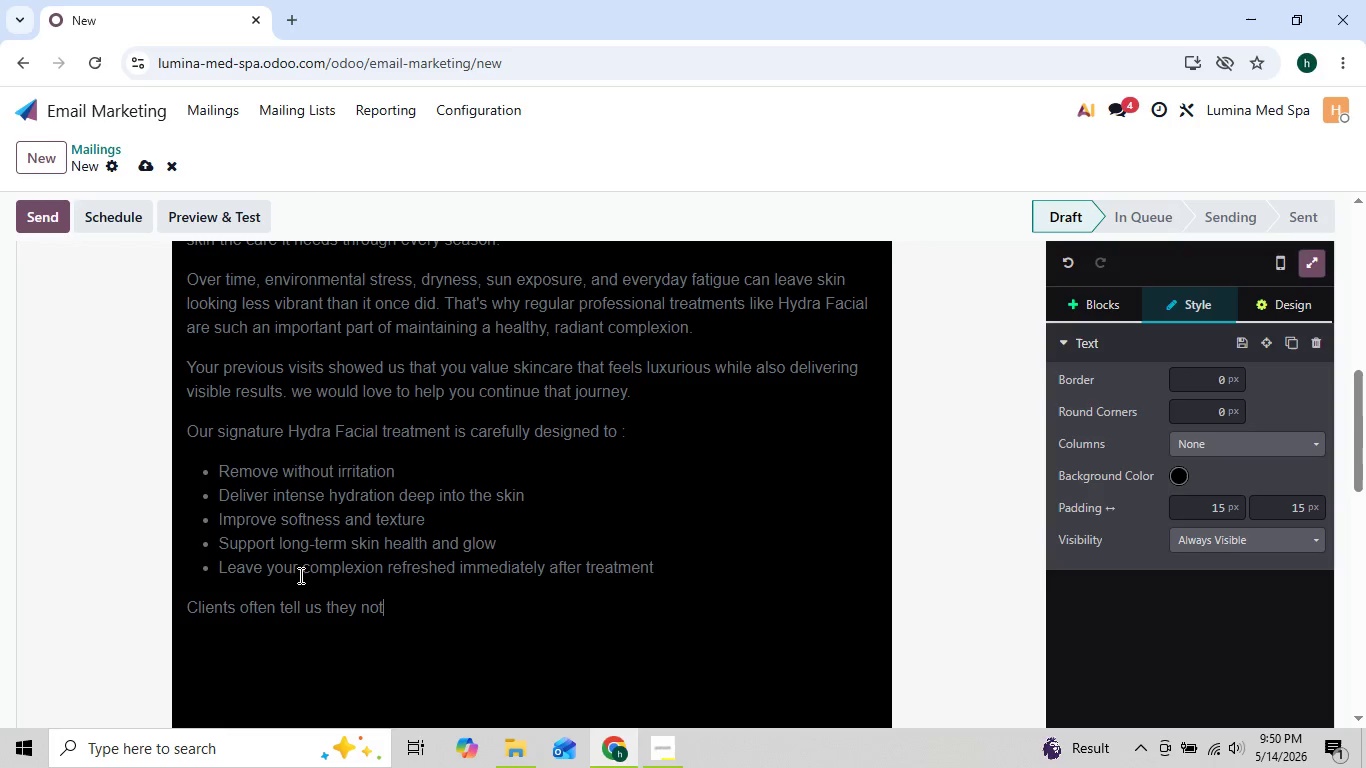 
type(ice their skin feels smoother, bt)
key(Backspace)
type(right)
 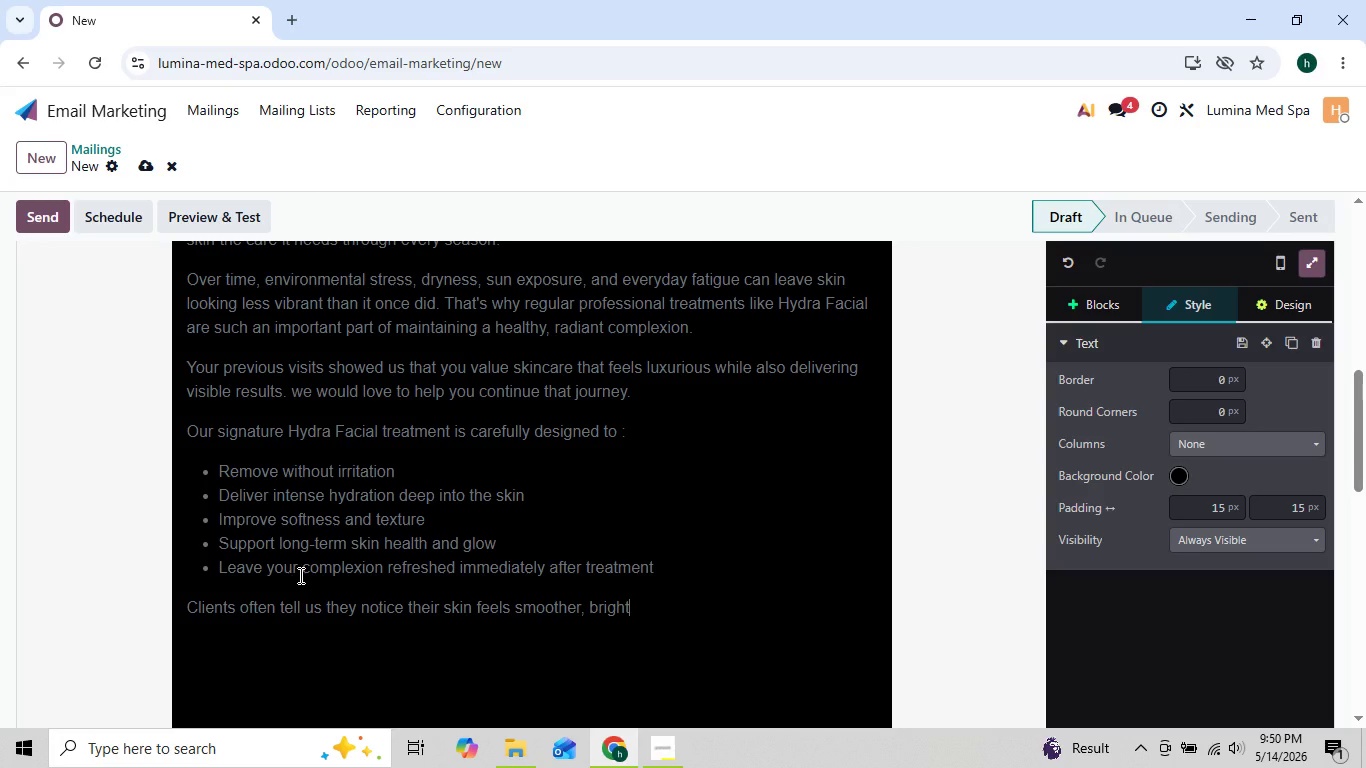 
key(ArrowLeft)
 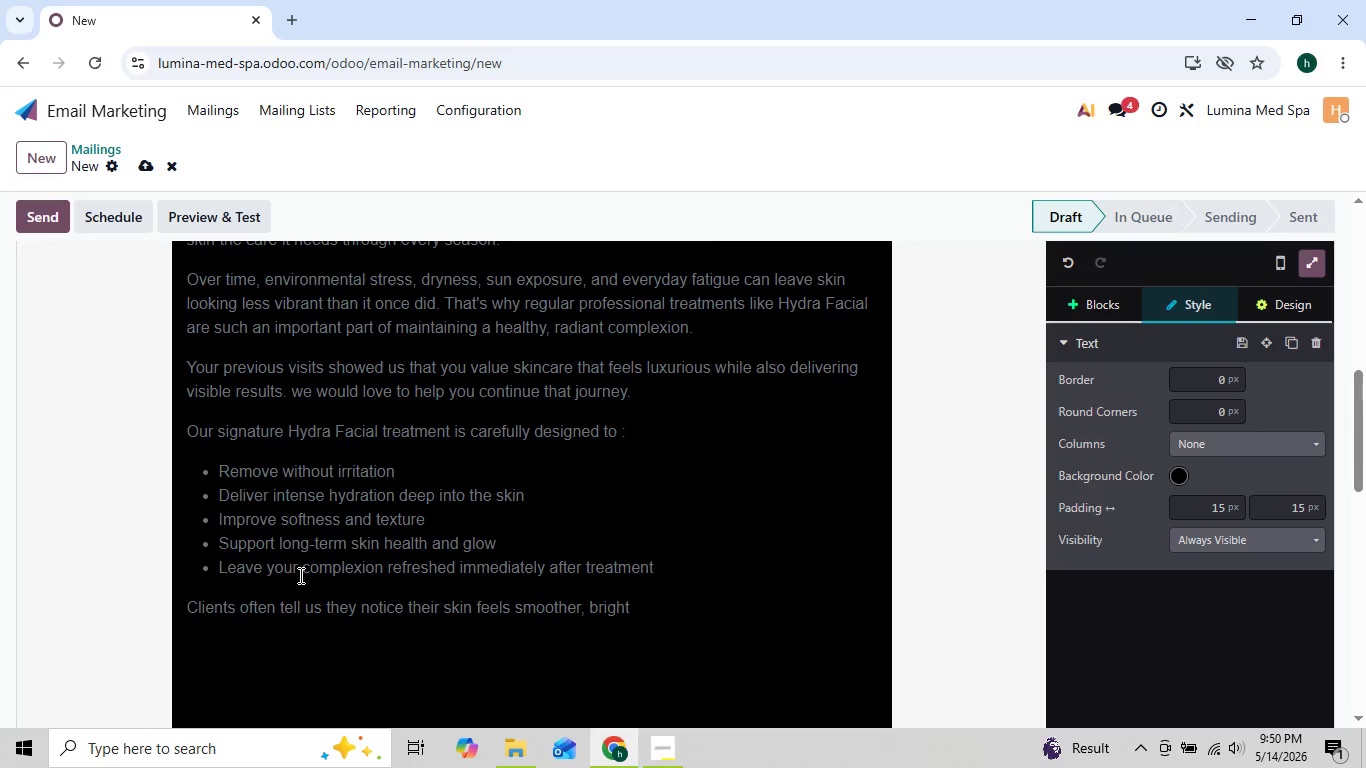 
key(ArrowLeft)
 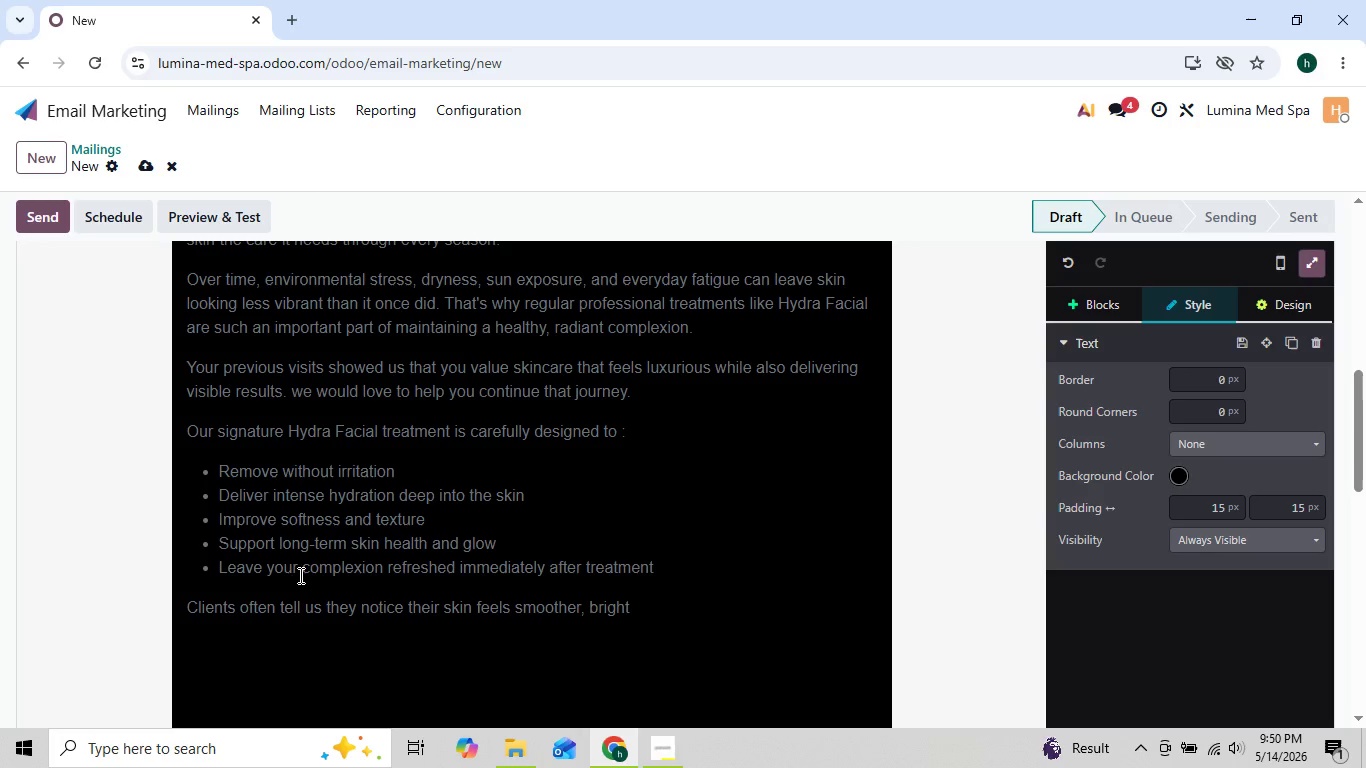 
key(ArrowRight)
 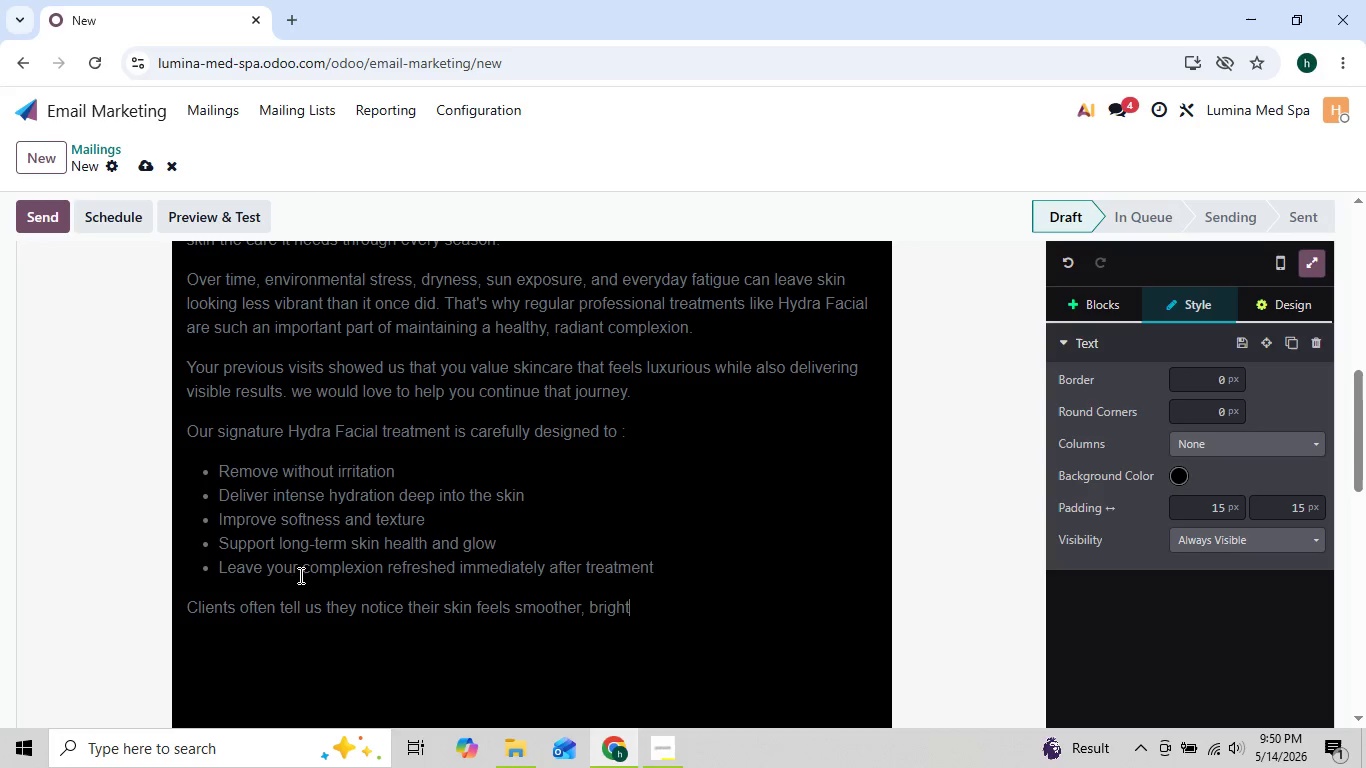 
key(ArrowRight)
 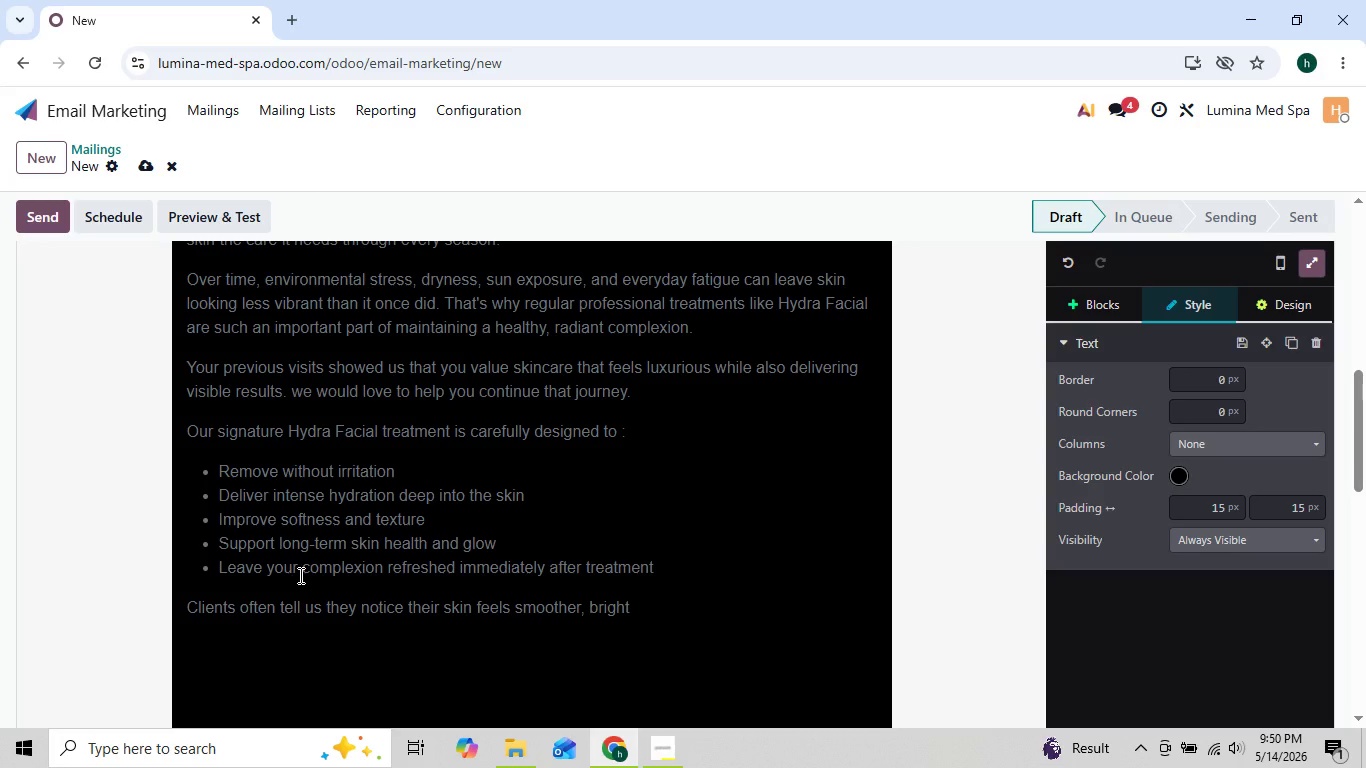 
key(ArrowRight)
 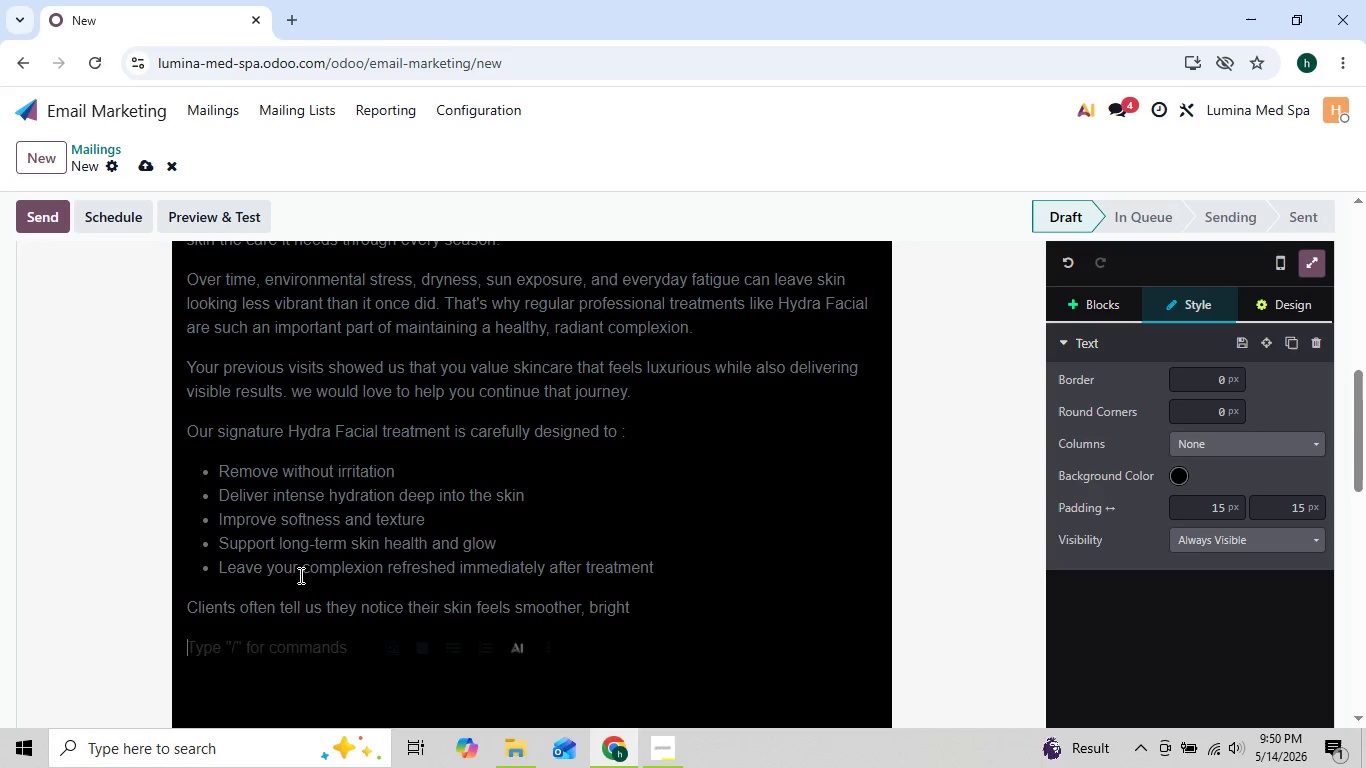 
key(ArrowRight)
 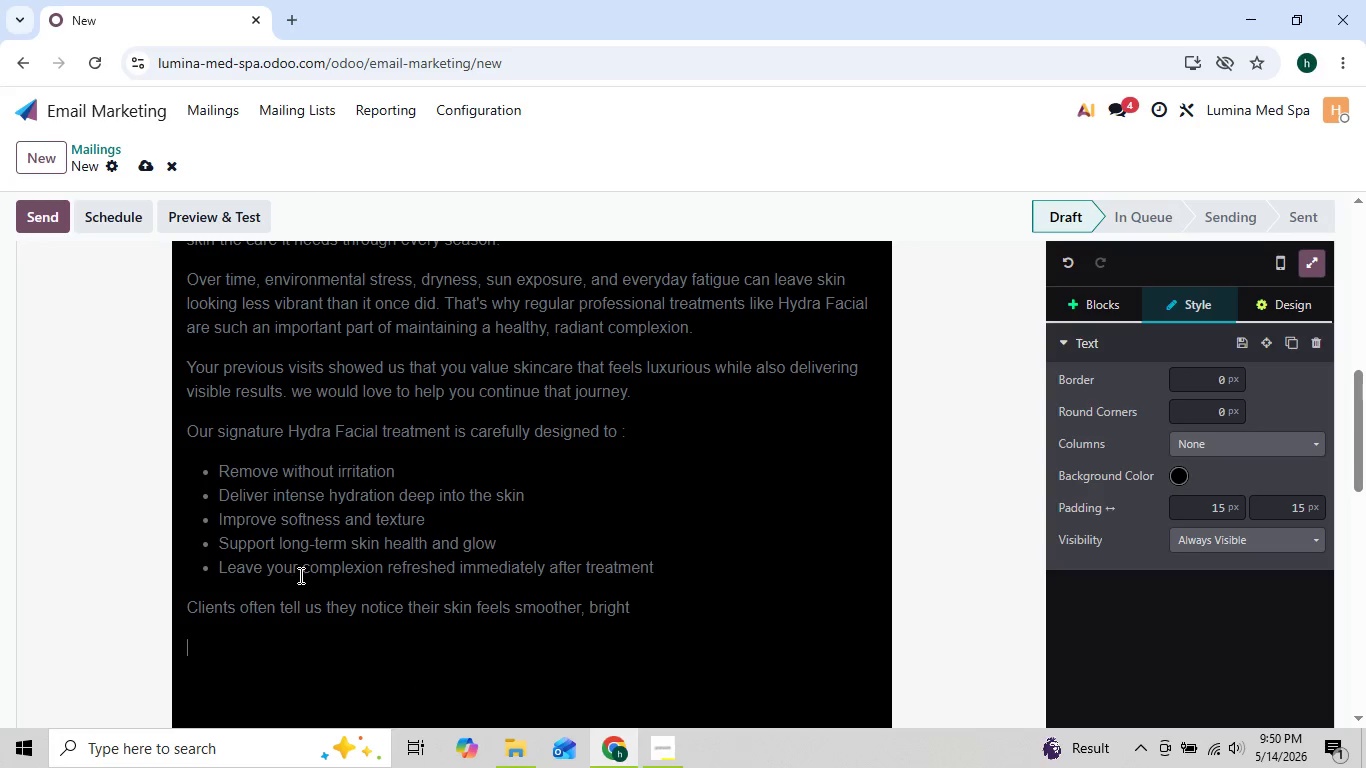 
key(ArrowLeft)
 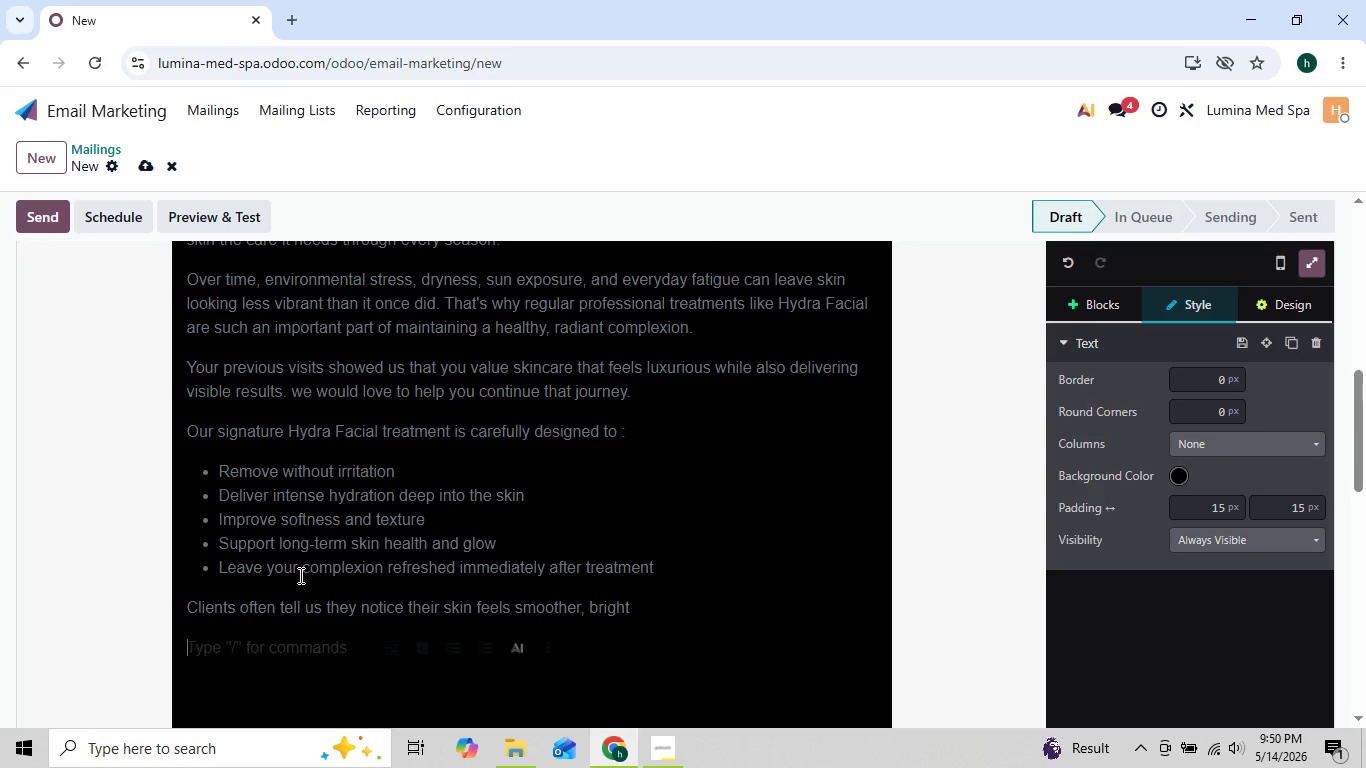 
key(ArrowLeft)
 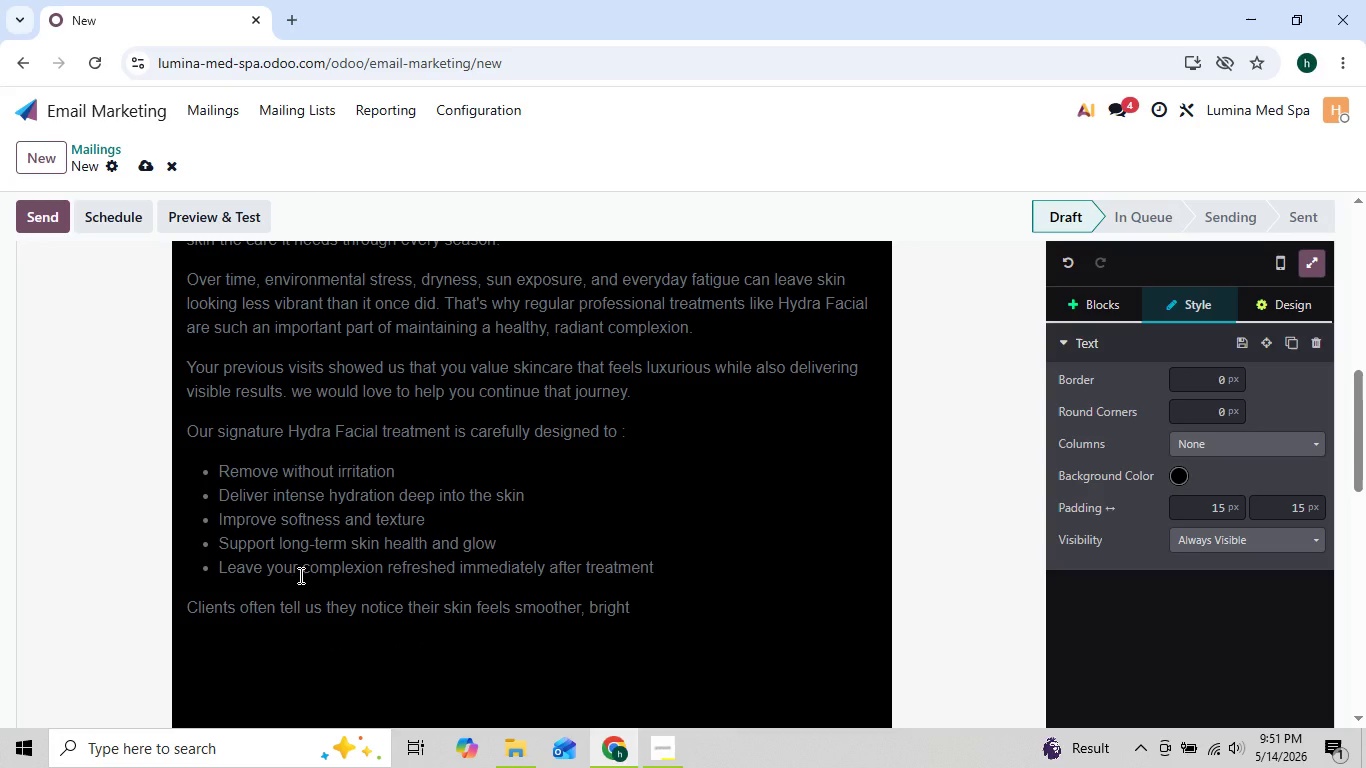 
type(er)
 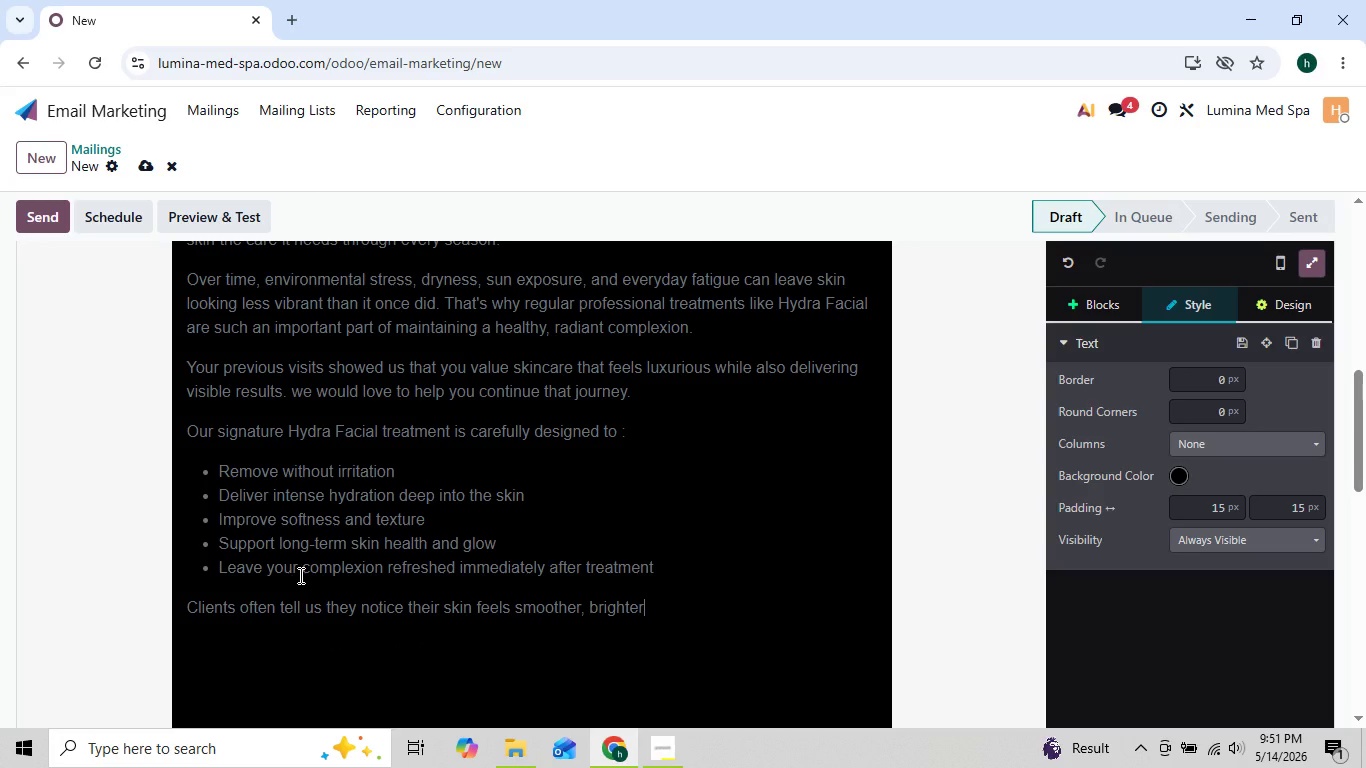 
type(, and more)
 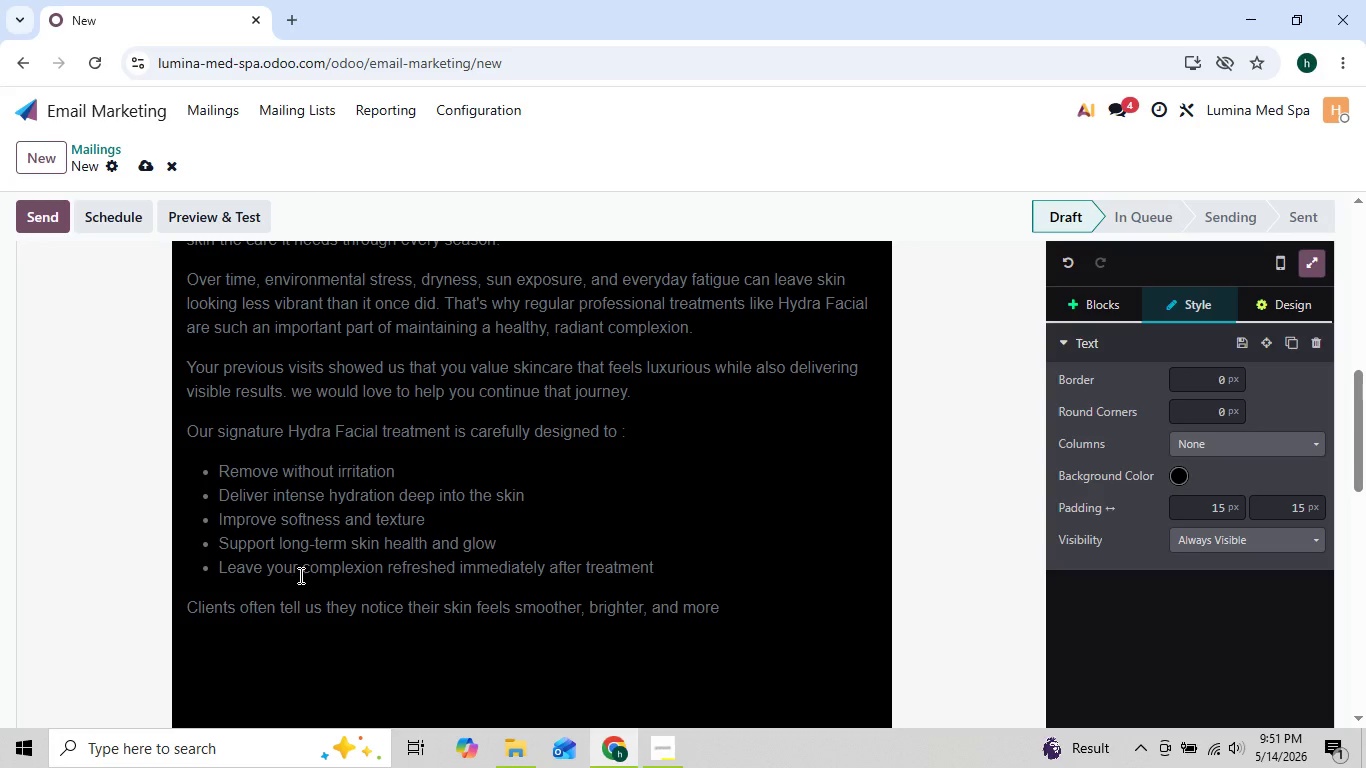 
key(ArrowLeft)
 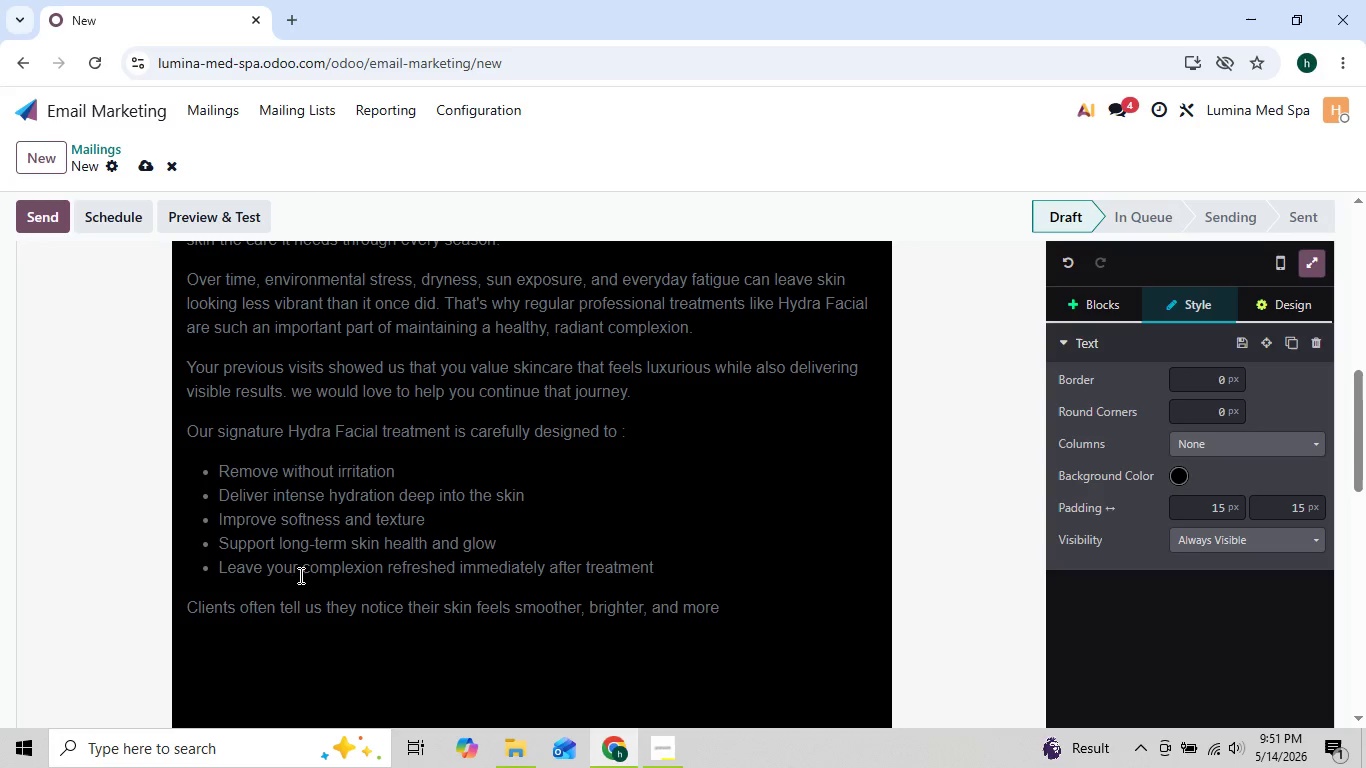 
key(ArrowRight)
 